 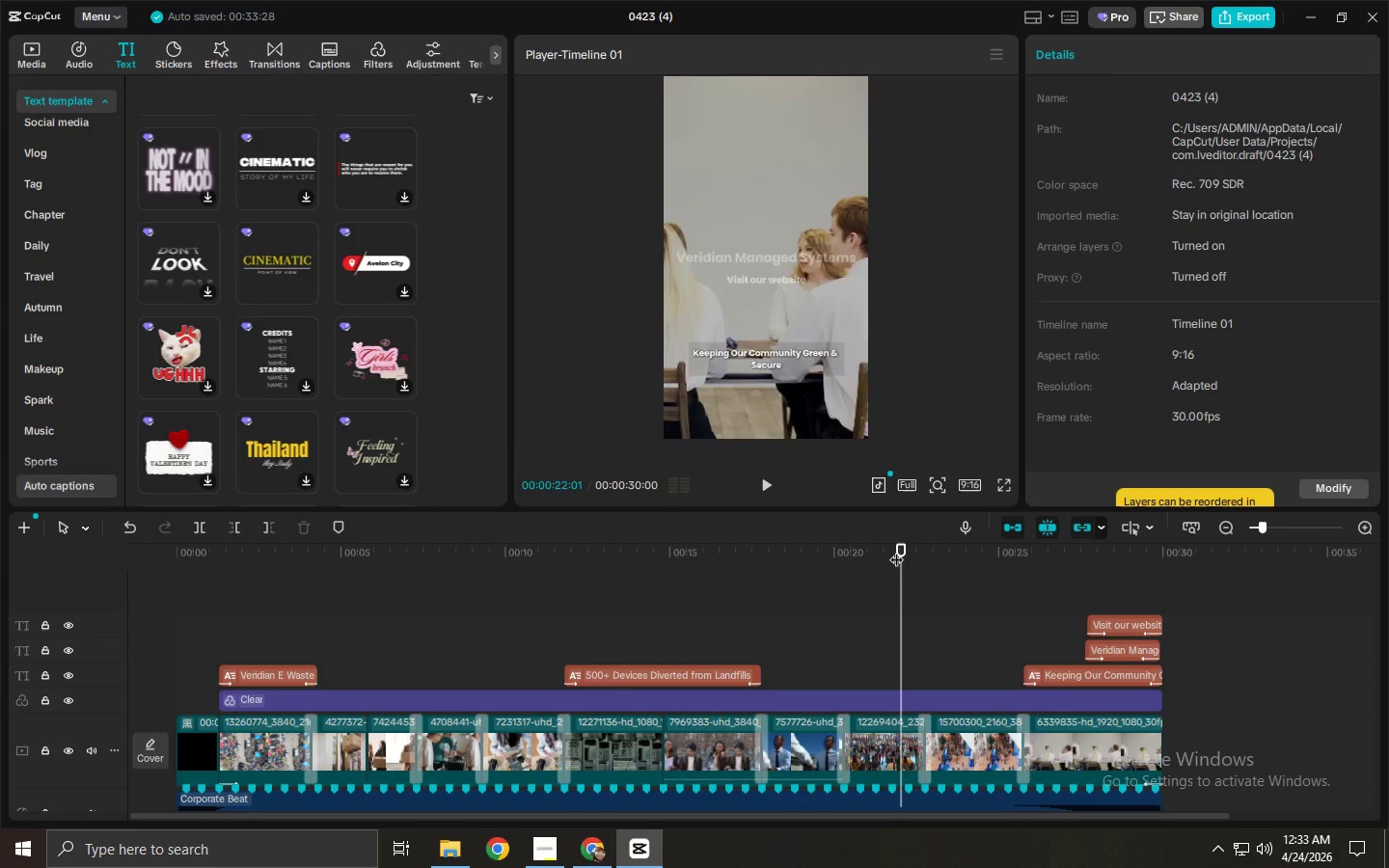 
key(Space)
 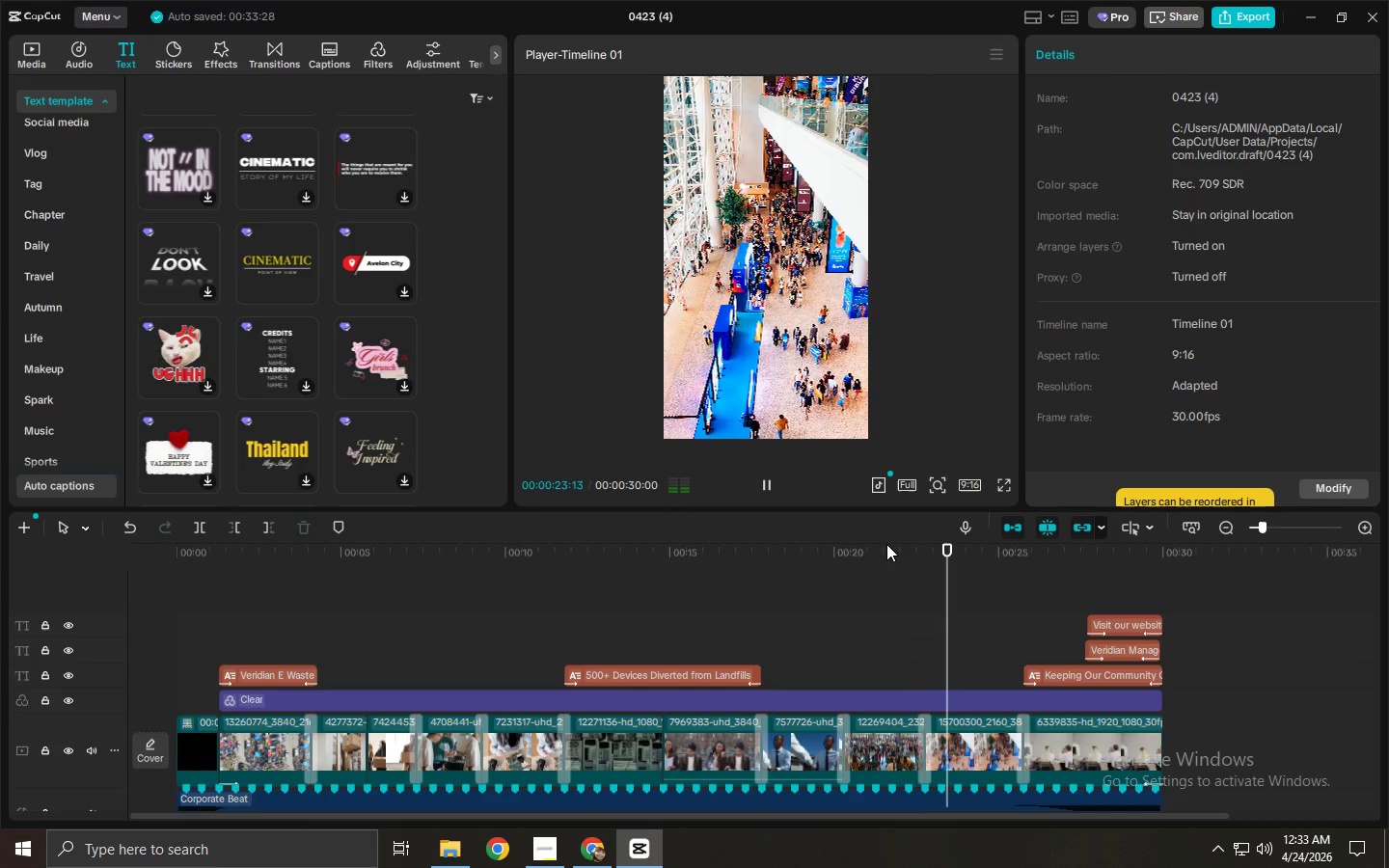 
key(Space)
 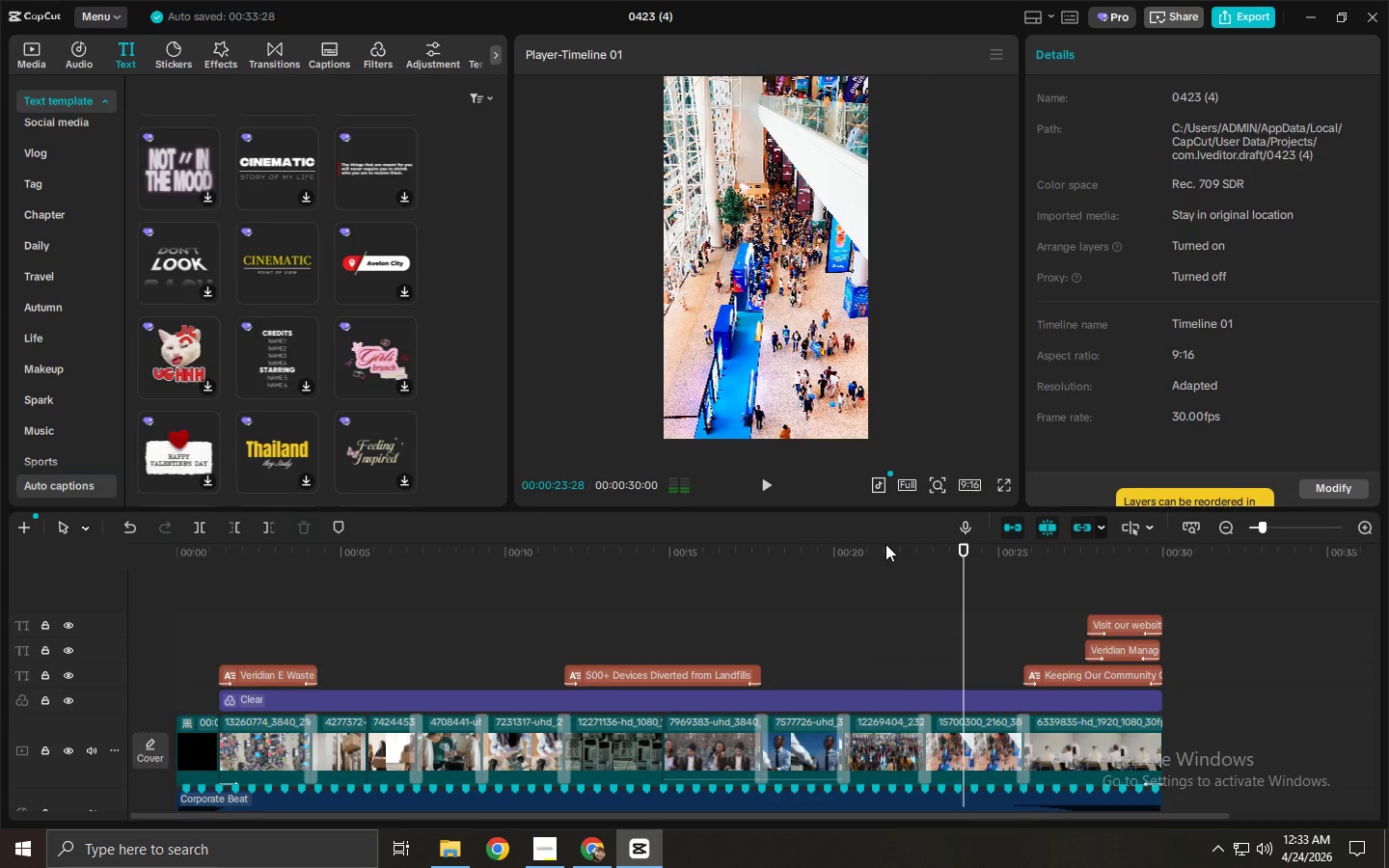 
left_click_drag(start_coordinate=[885, 543], to_coordinate=[866, 549])
 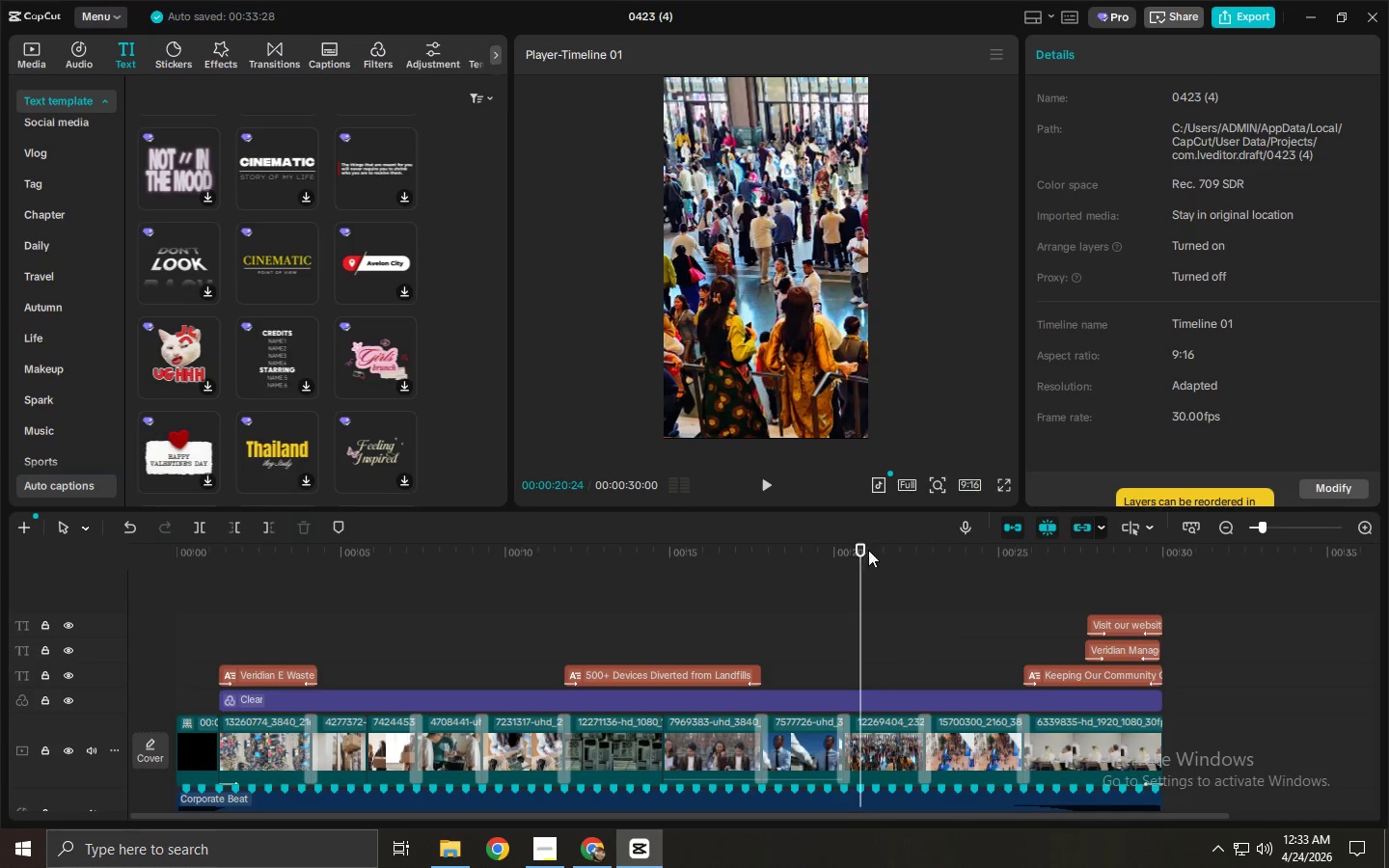 
left_click_drag(start_coordinate=[870, 550], to_coordinate=[877, 552])
 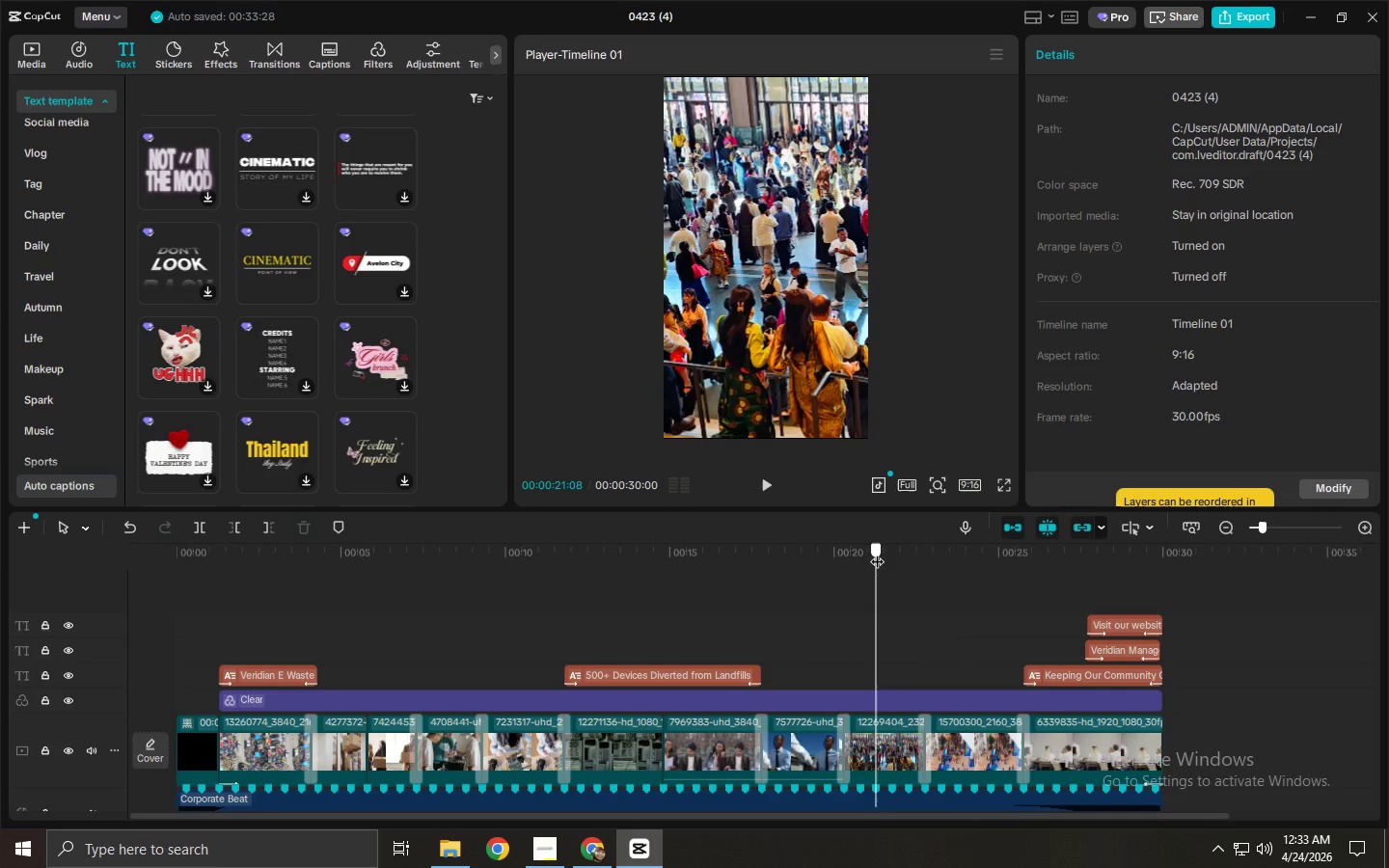 
key(Control+ControlLeft)
 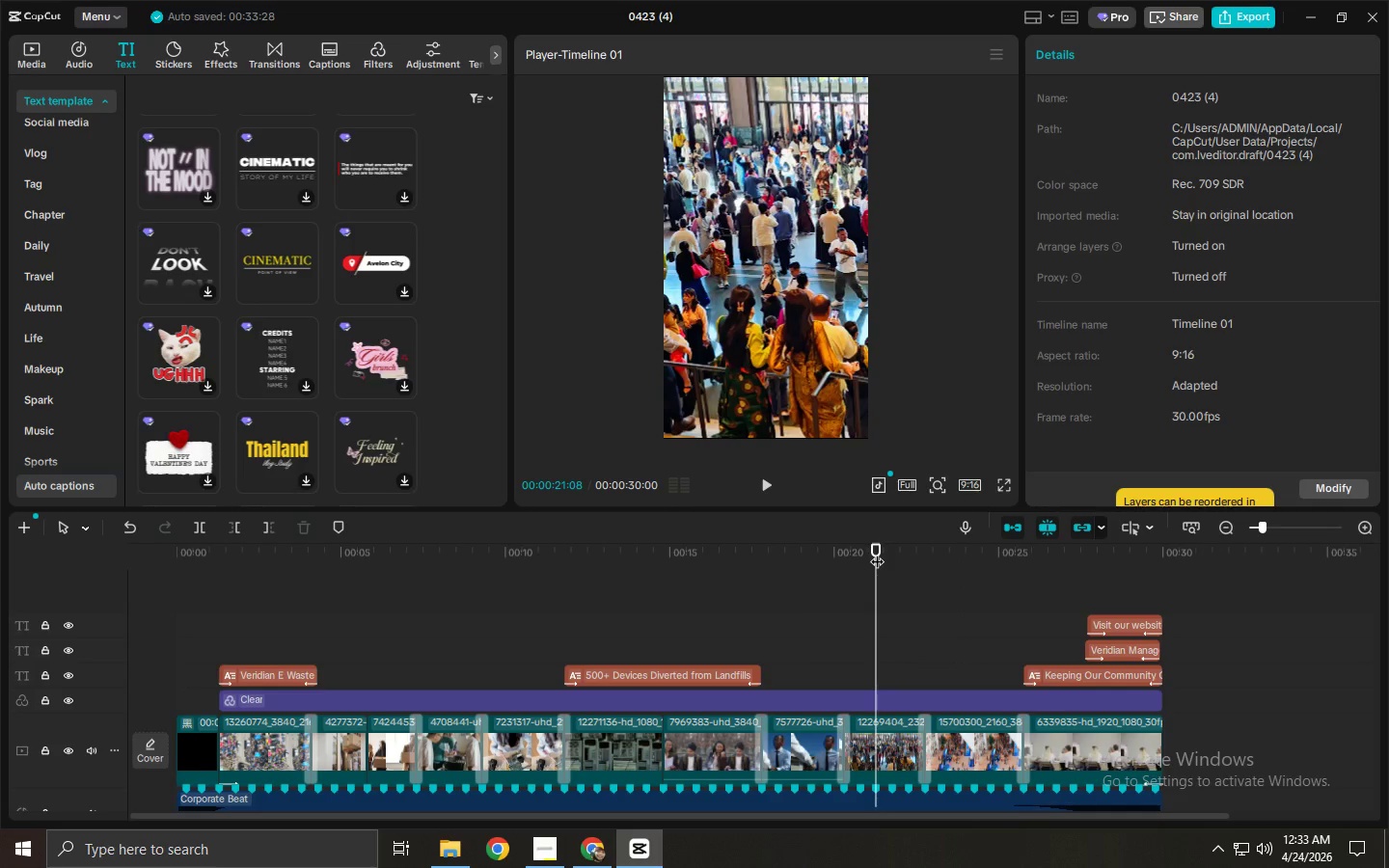 
key(Control+V)
 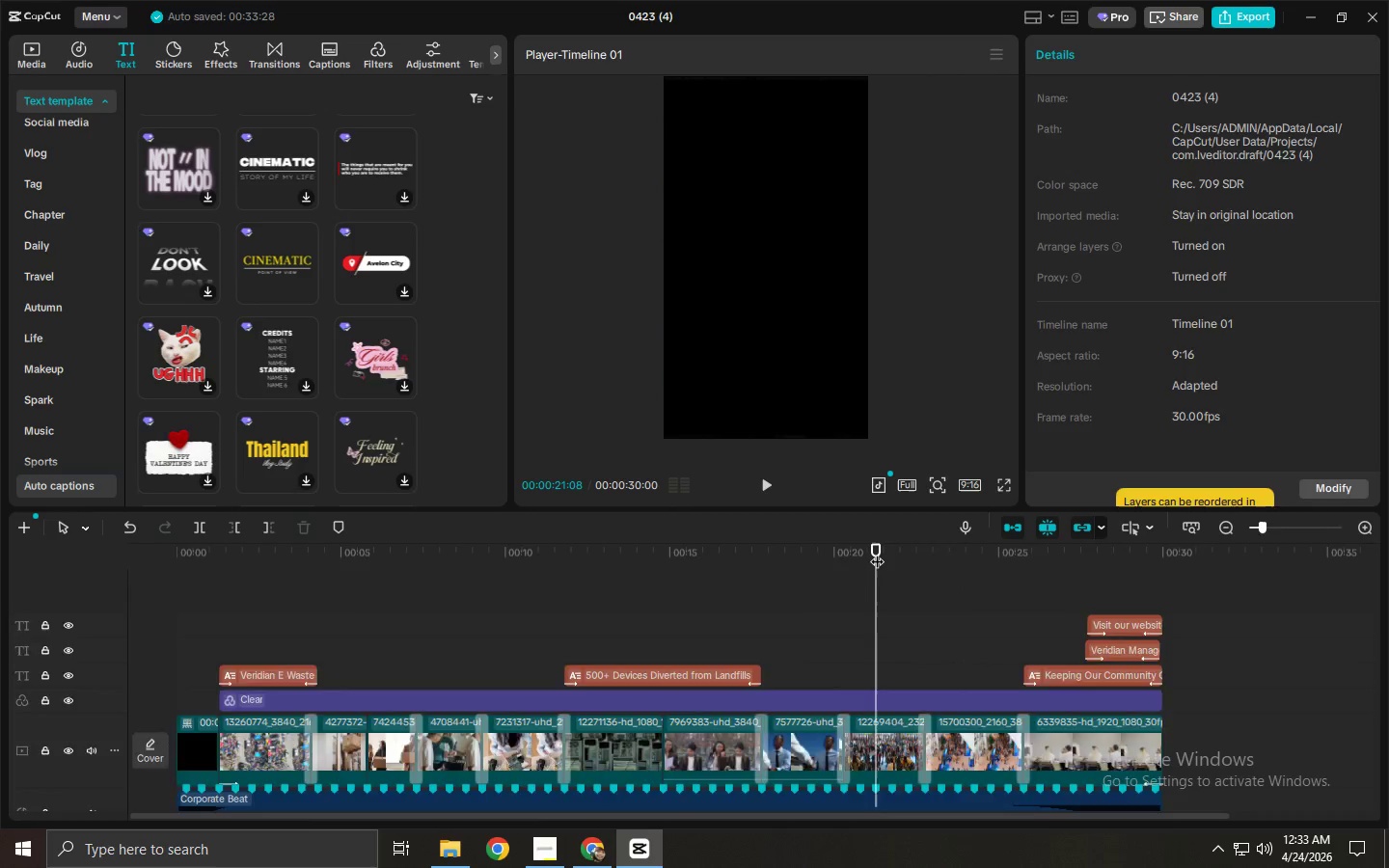 
key(Control+ControlLeft)
 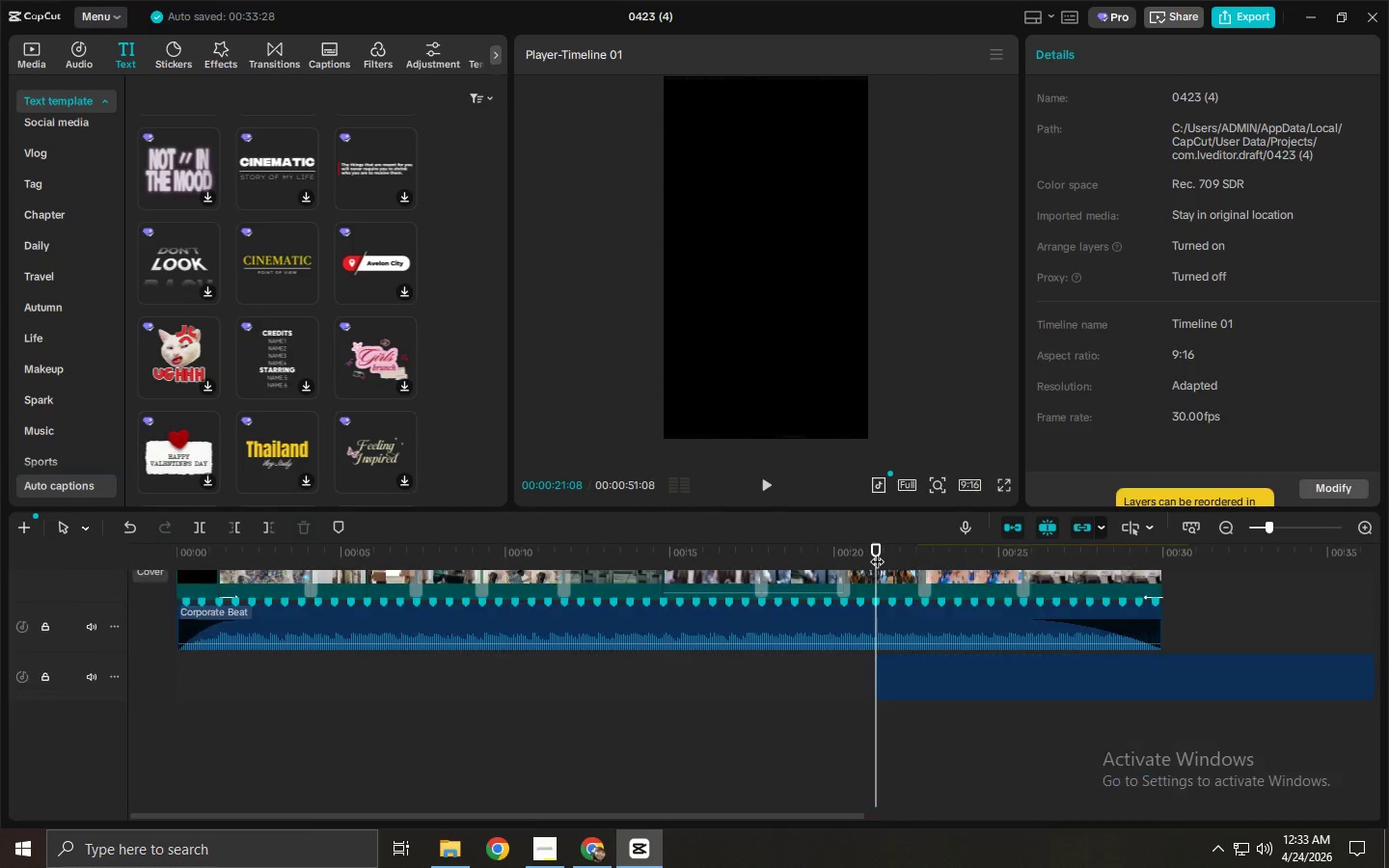 
key(Control+B)
 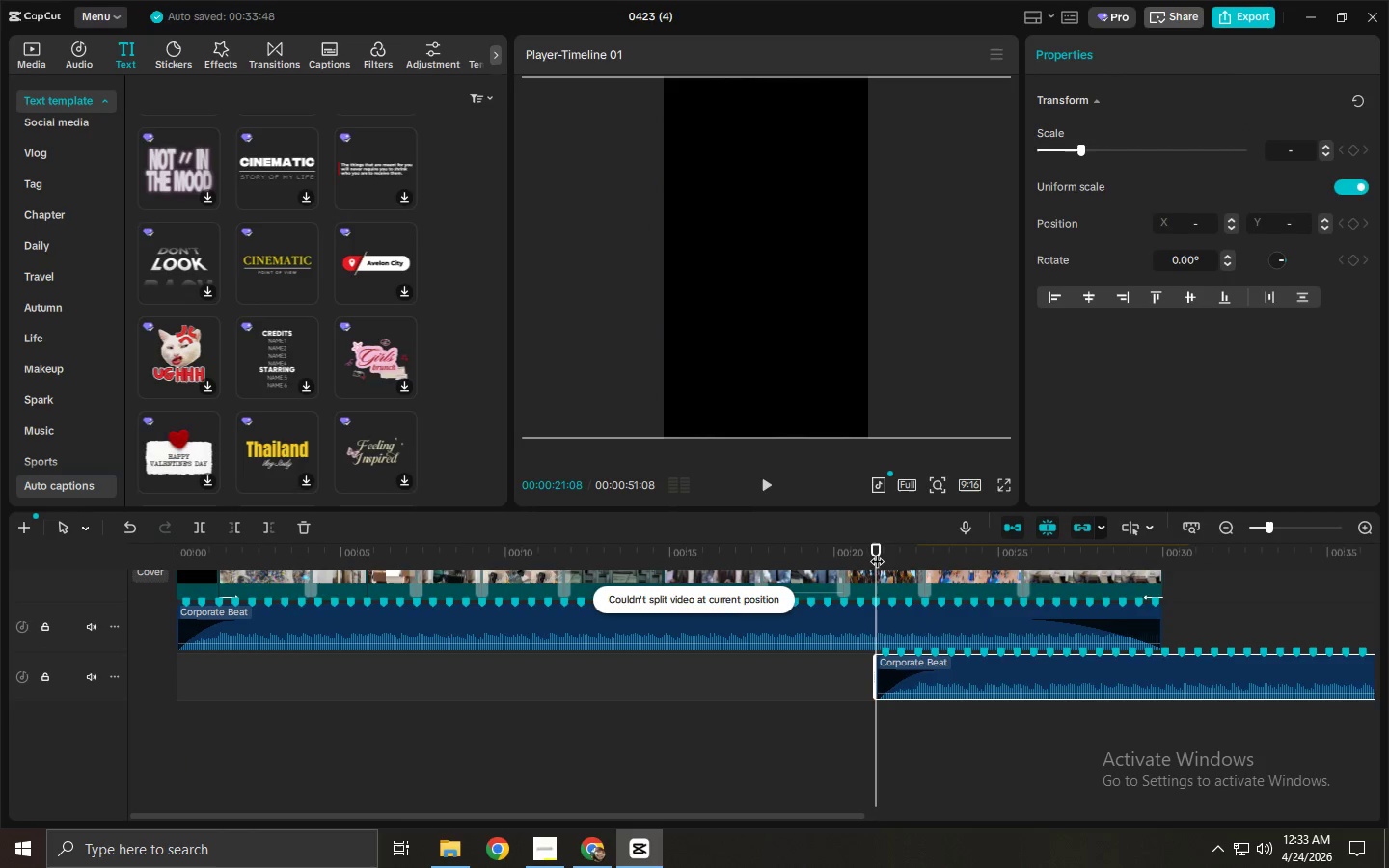 
key(Control+Z)
 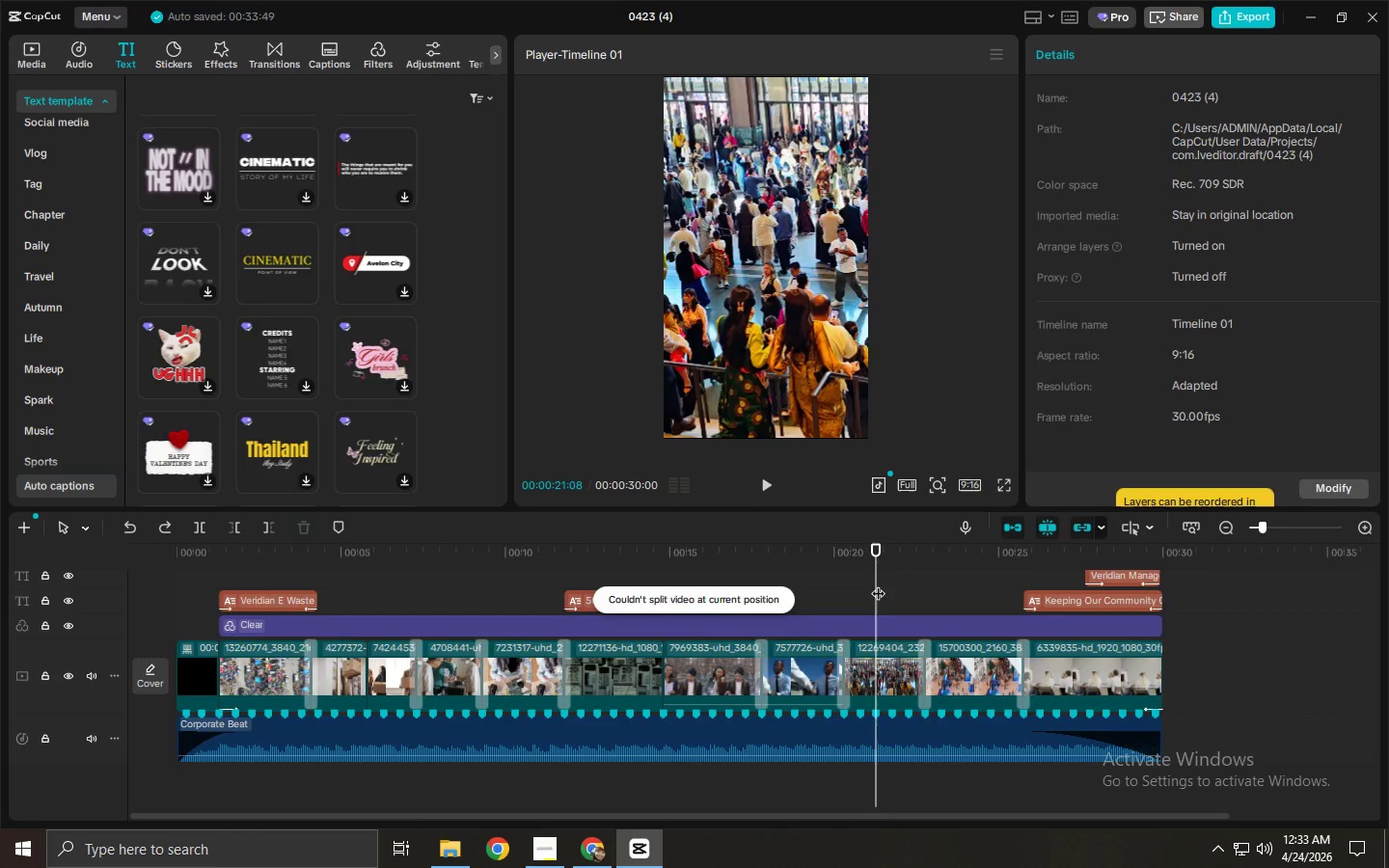 
key(Control+ControlLeft)
 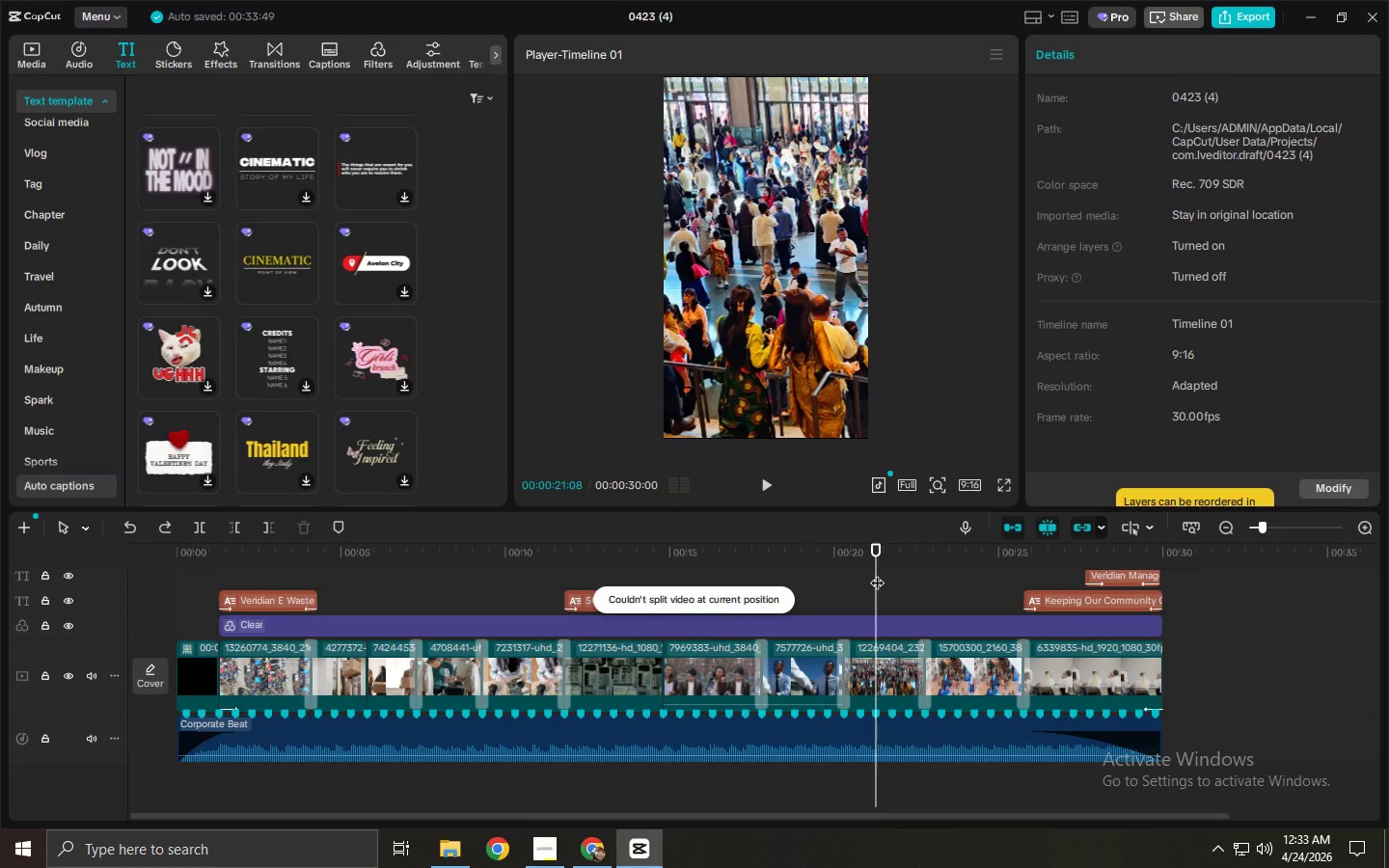 
key(Control+B)
 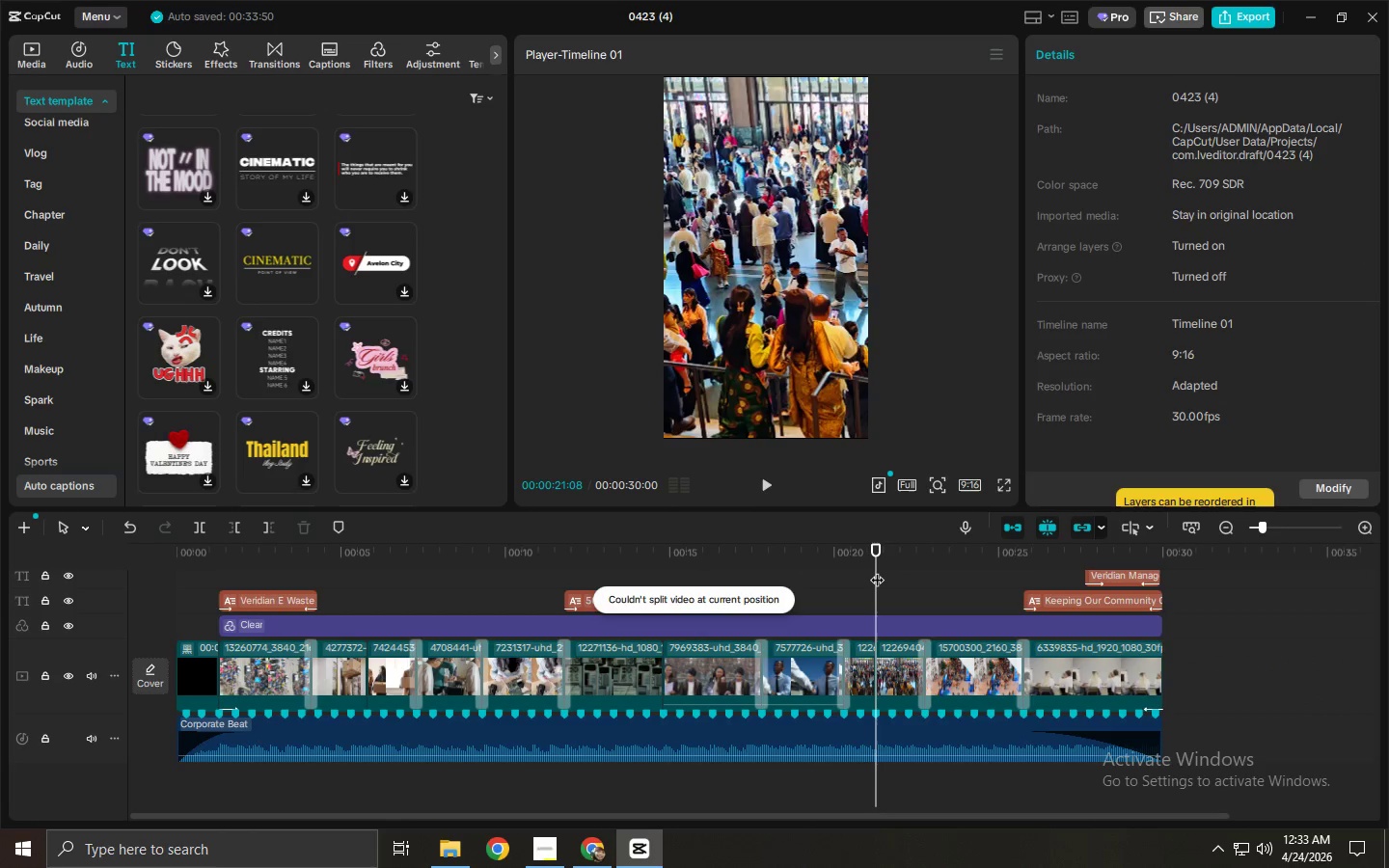 
left_click_drag(start_coordinate=[877, 567], to_coordinate=[894, 569])
 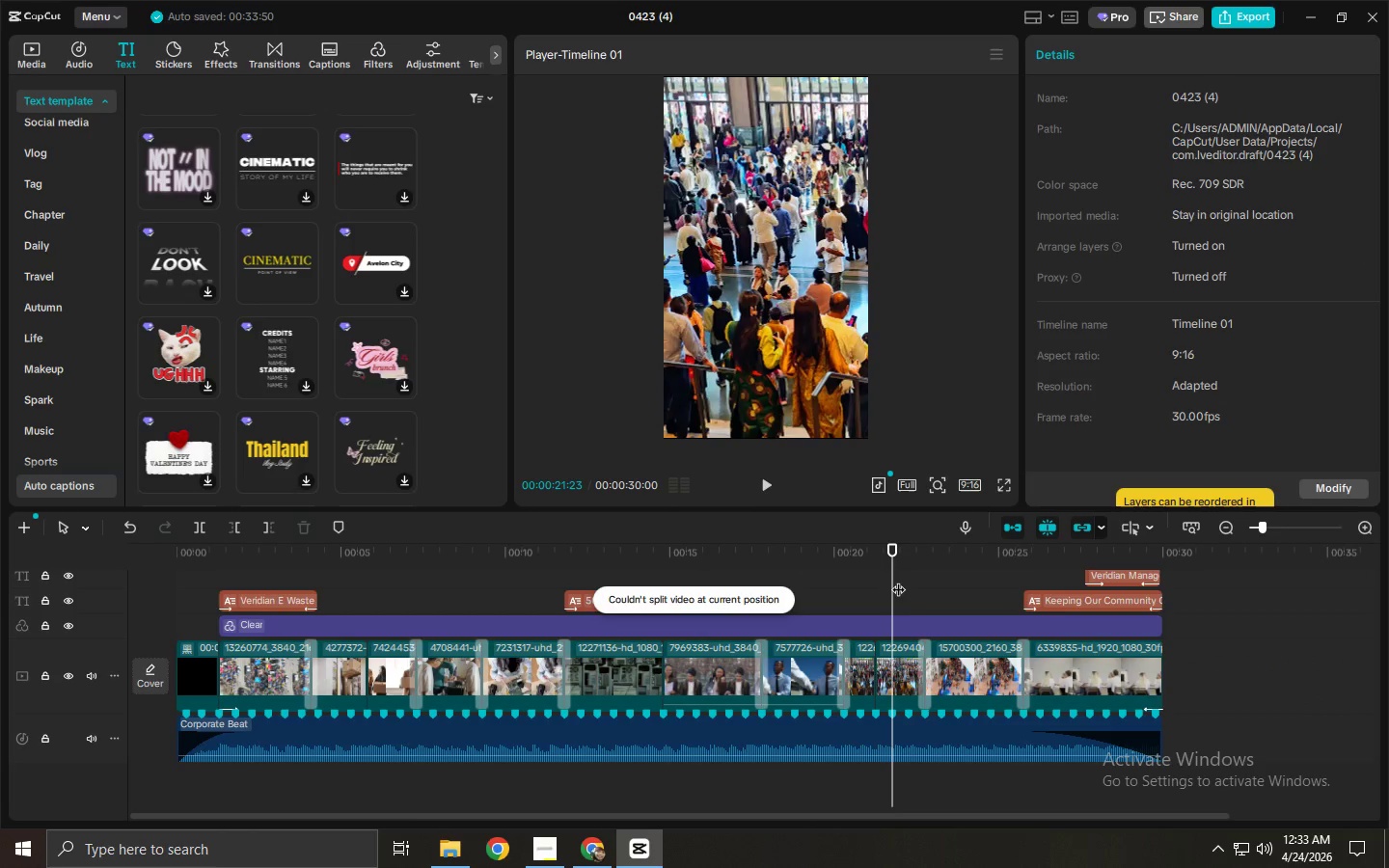 
key(Control+ControlLeft)
 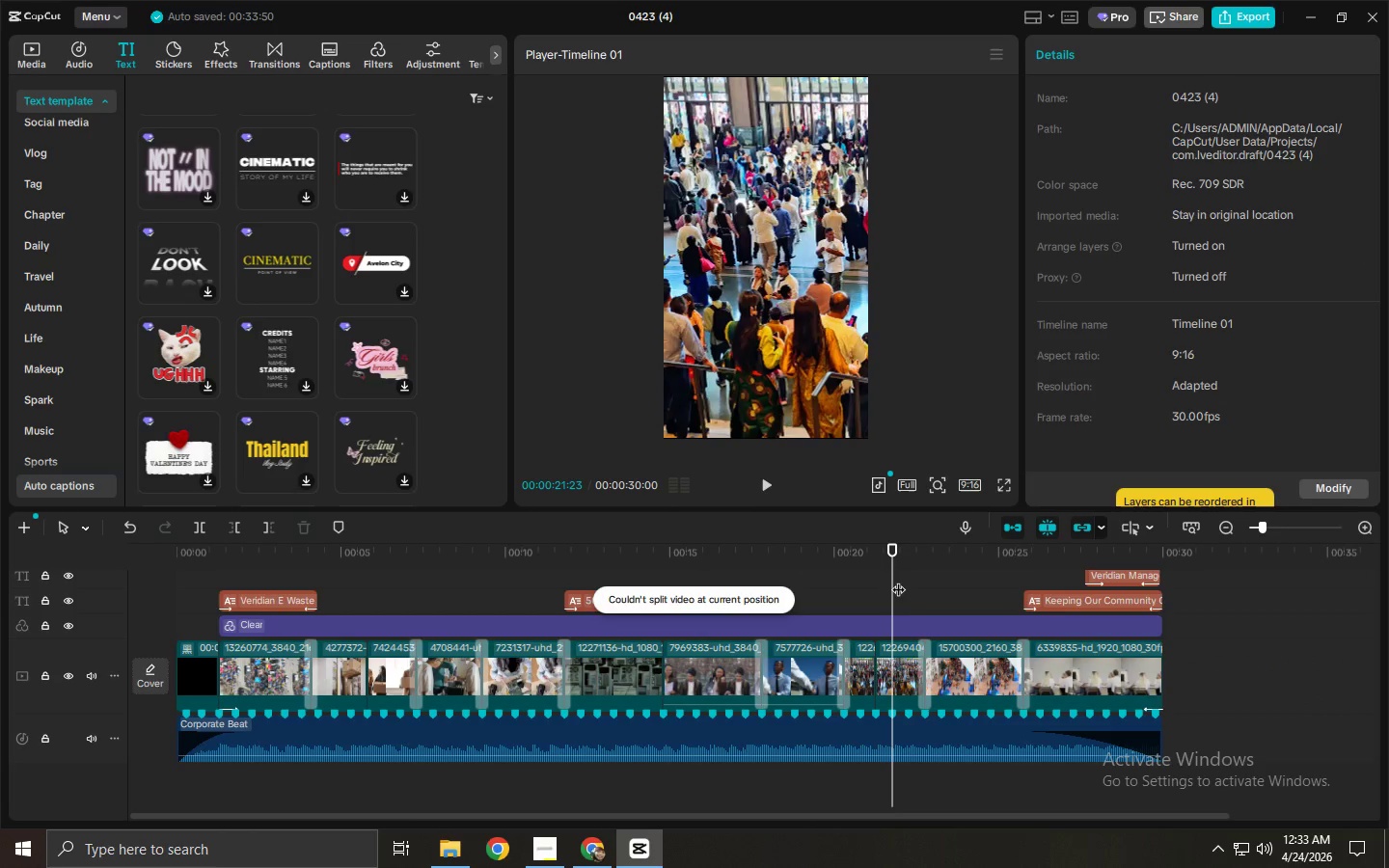 
key(Control+B)
 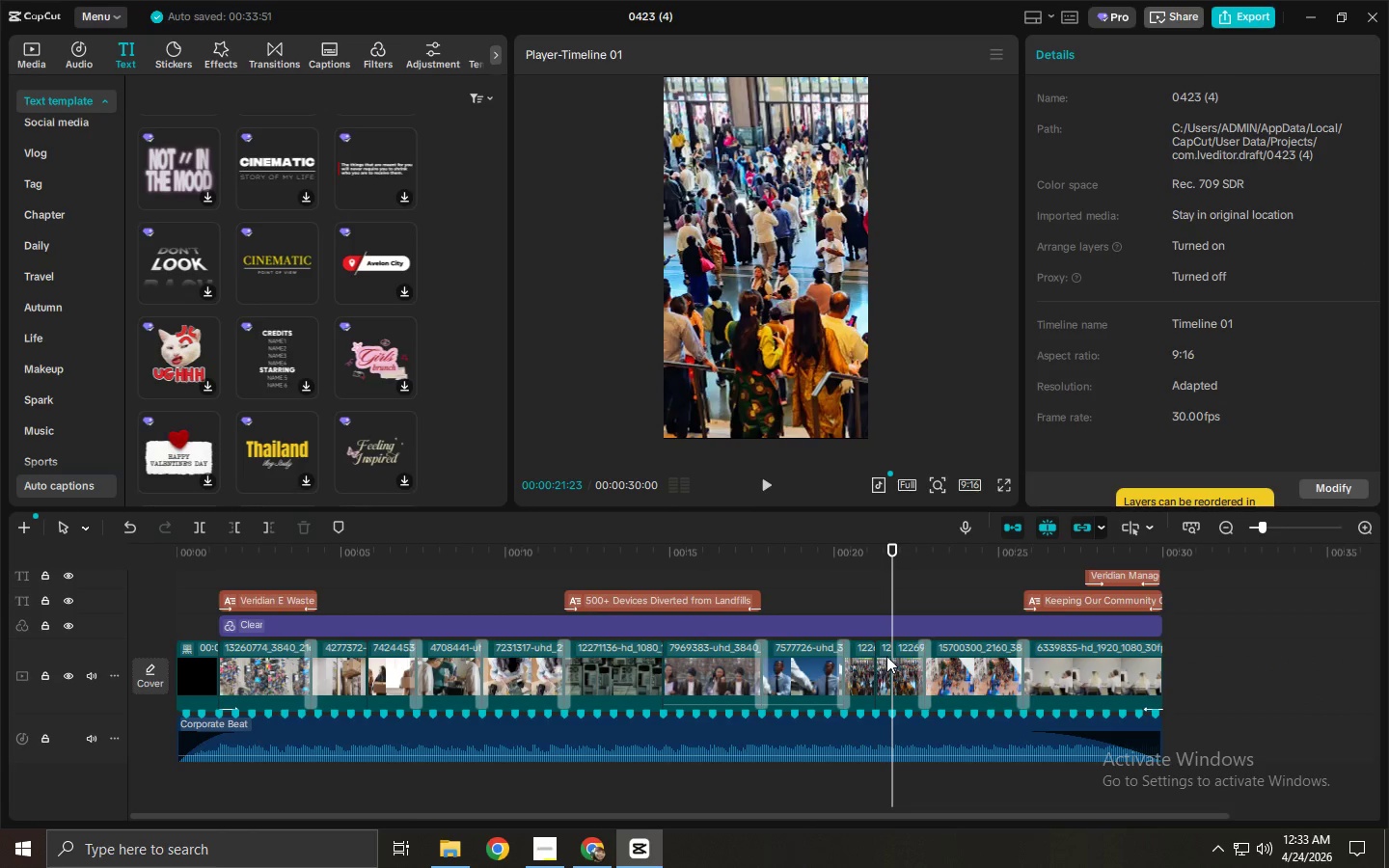 
left_click([885, 656])
 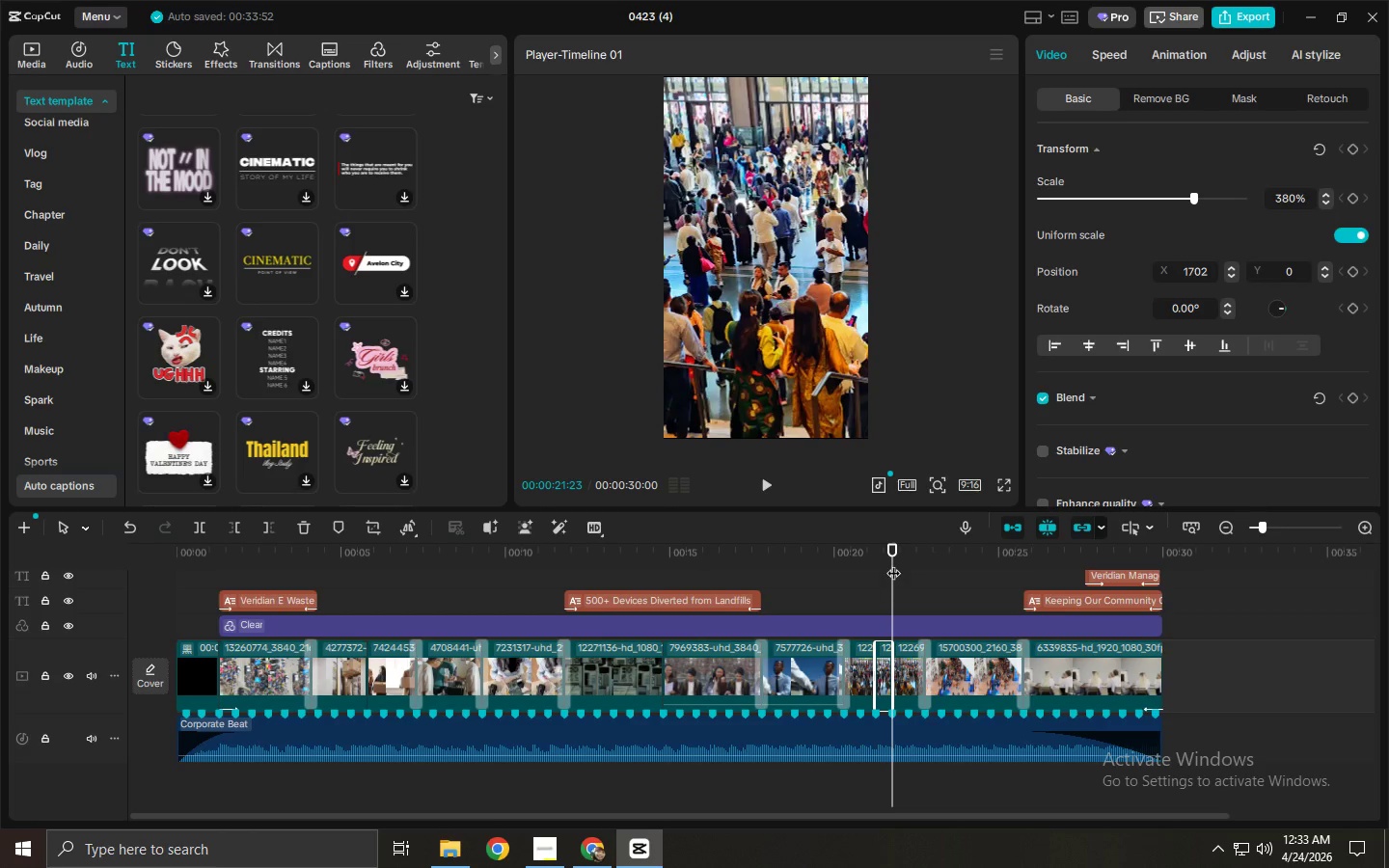 
left_click_drag(start_coordinate=[893, 556], to_coordinate=[884, 555])
 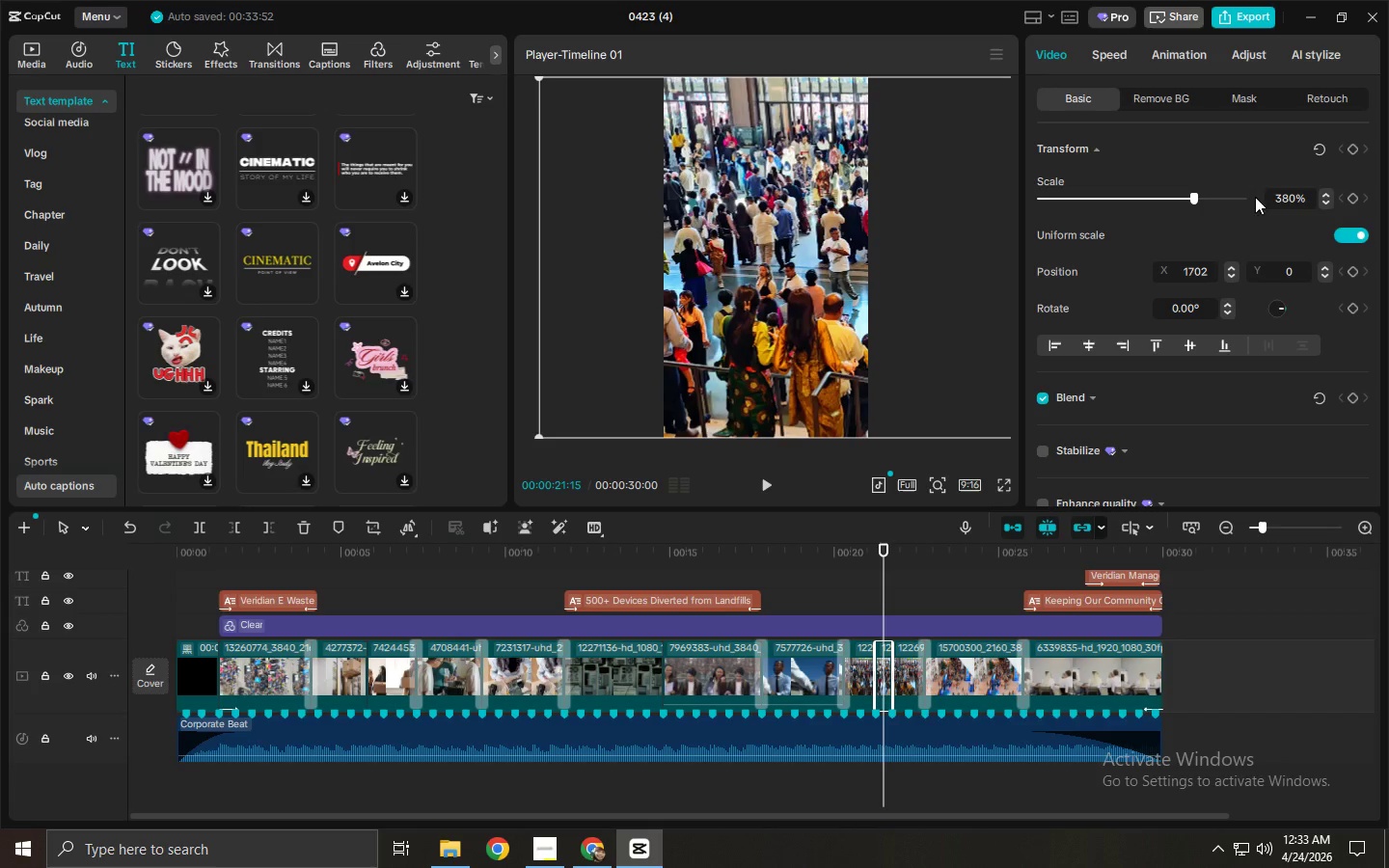 
left_click_drag(start_coordinate=[1193, 195], to_coordinate=[1203, 197])
 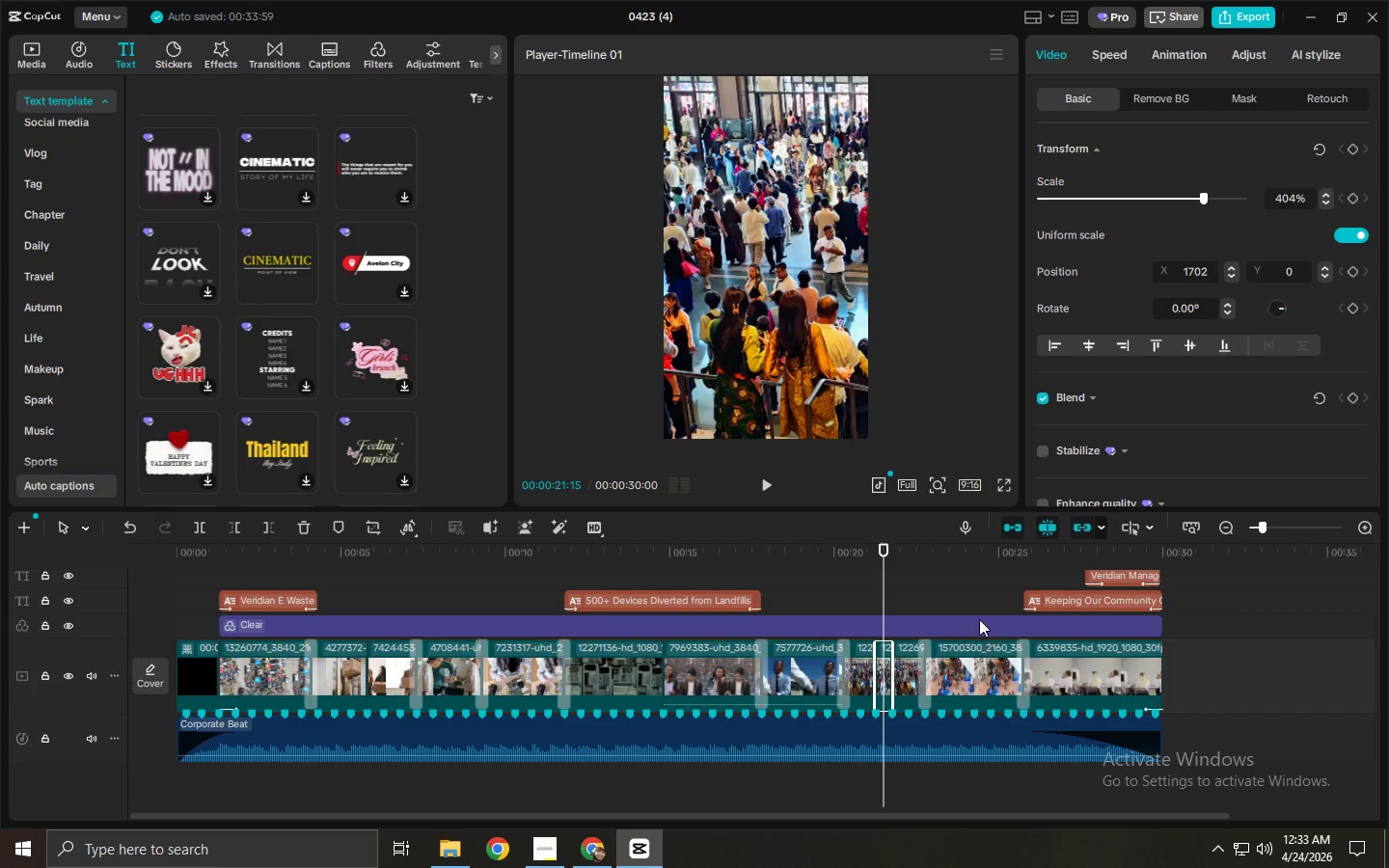 
left_click([959, 557])
 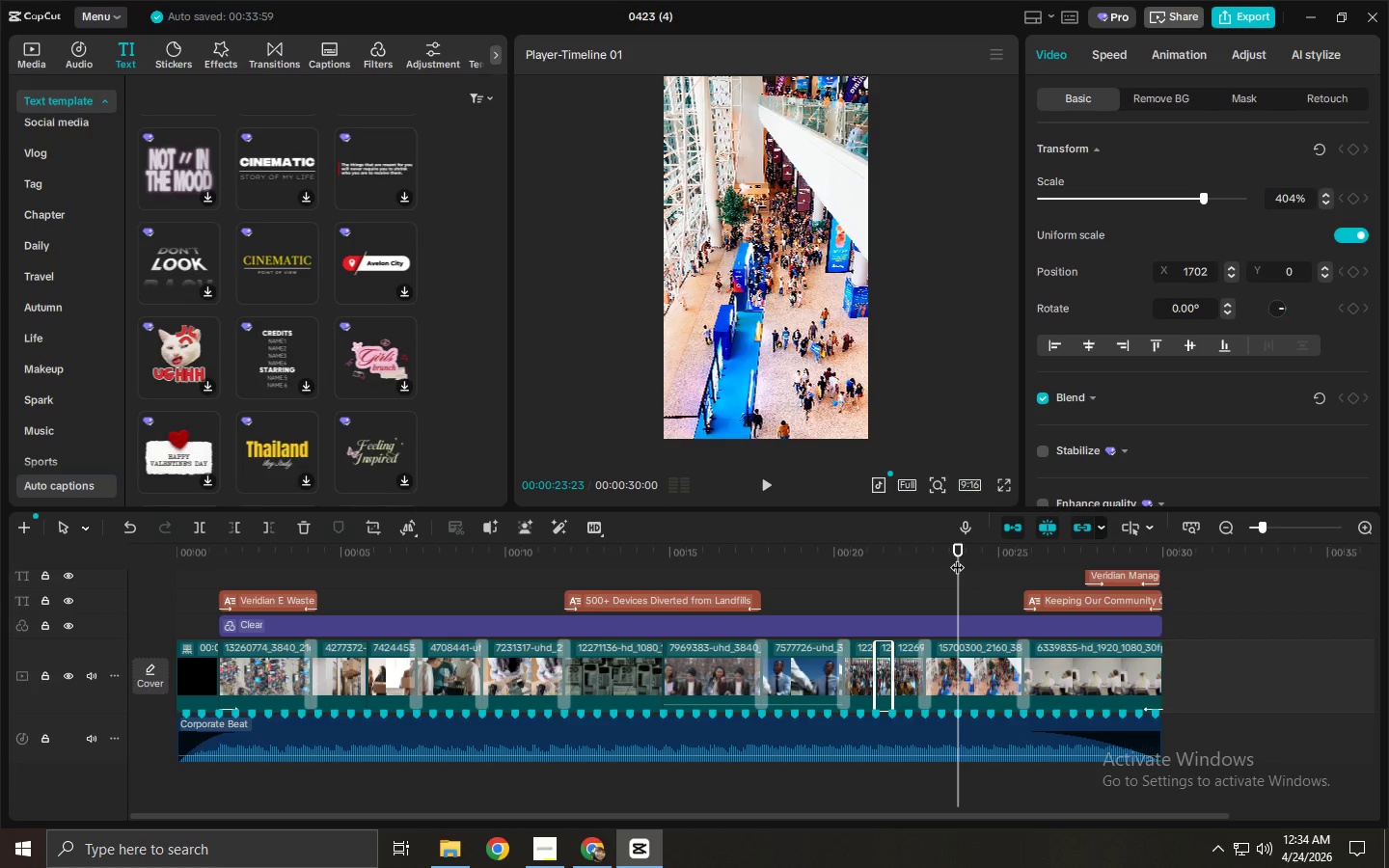 
left_click_drag(start_coordinate=[954, 556], to_coordinate=[955, 564])
 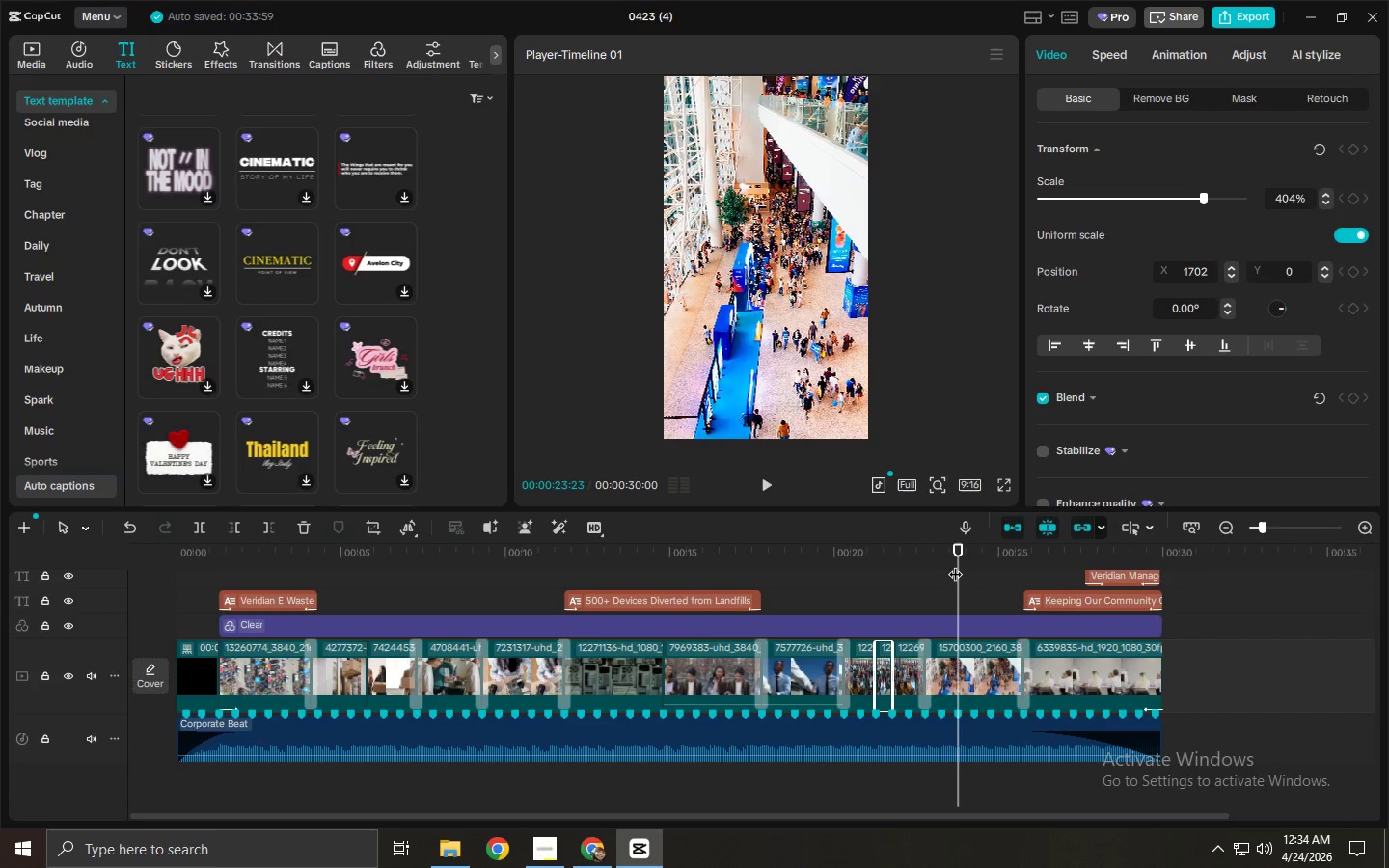 
key(Control+ControlLeft)
 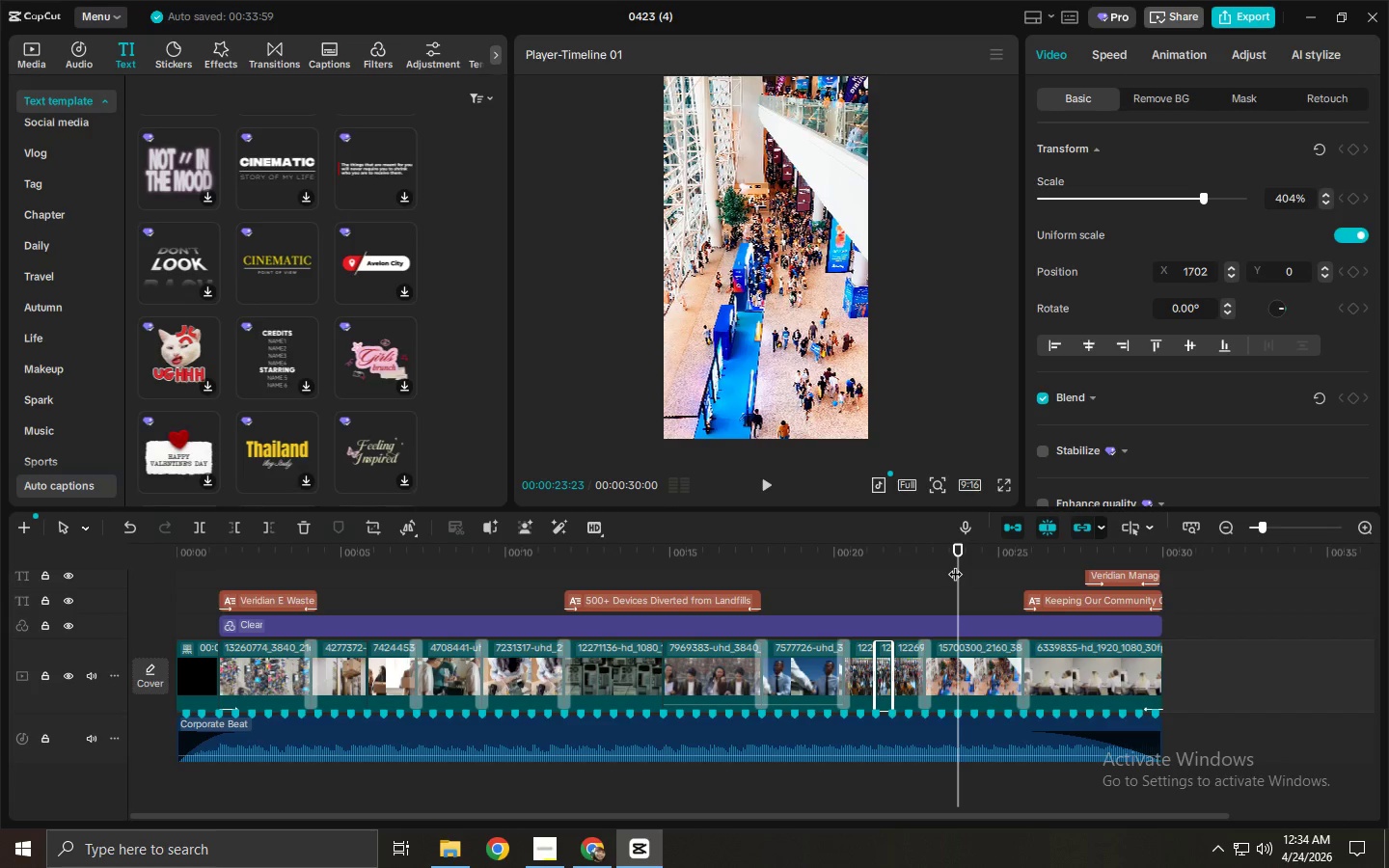 
key(Control+B)
 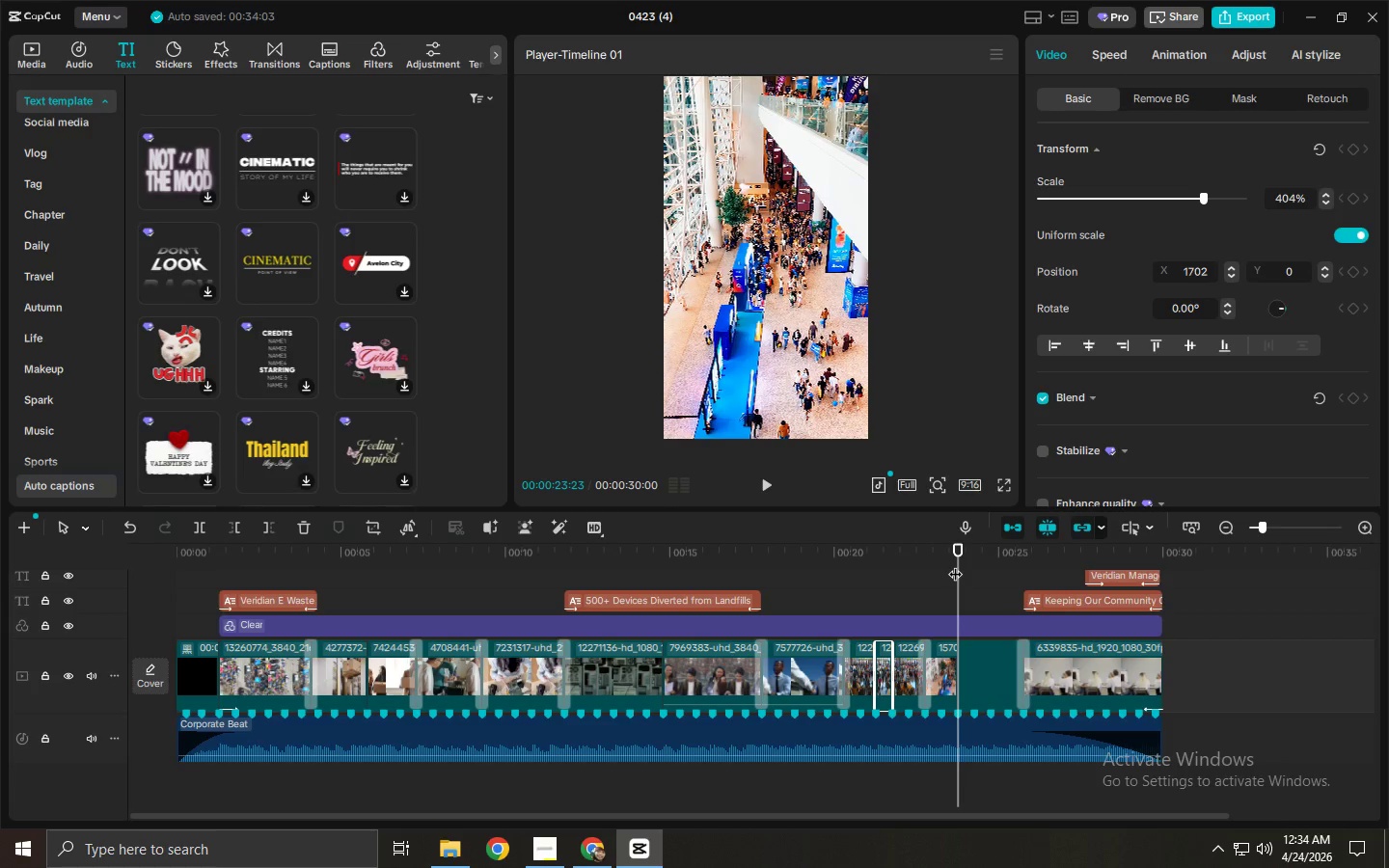 
left_click_drag(start_coordinate=[955, 564], to_coordinate=[995, 578])
 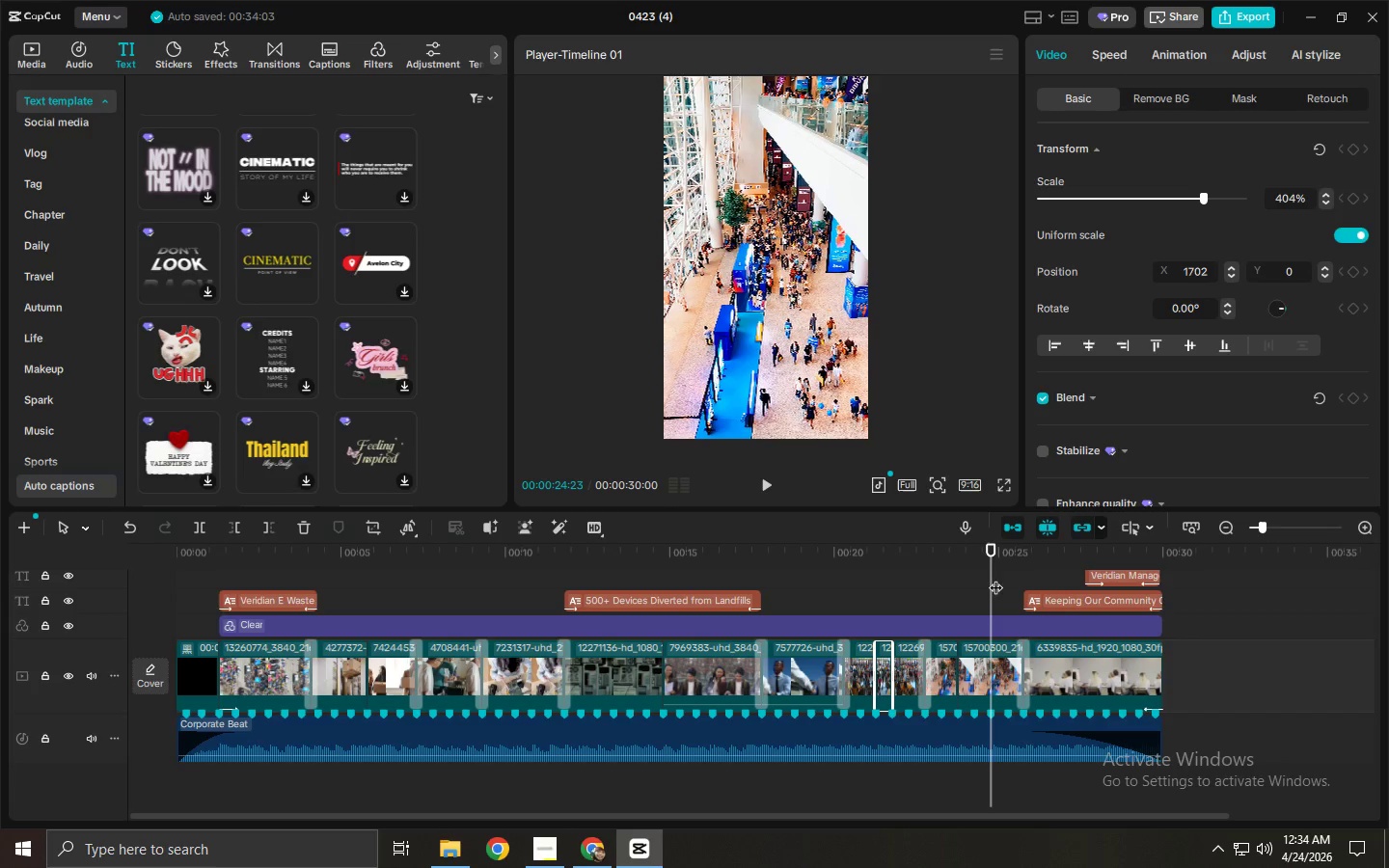 
key(Control+ControlLeft)
 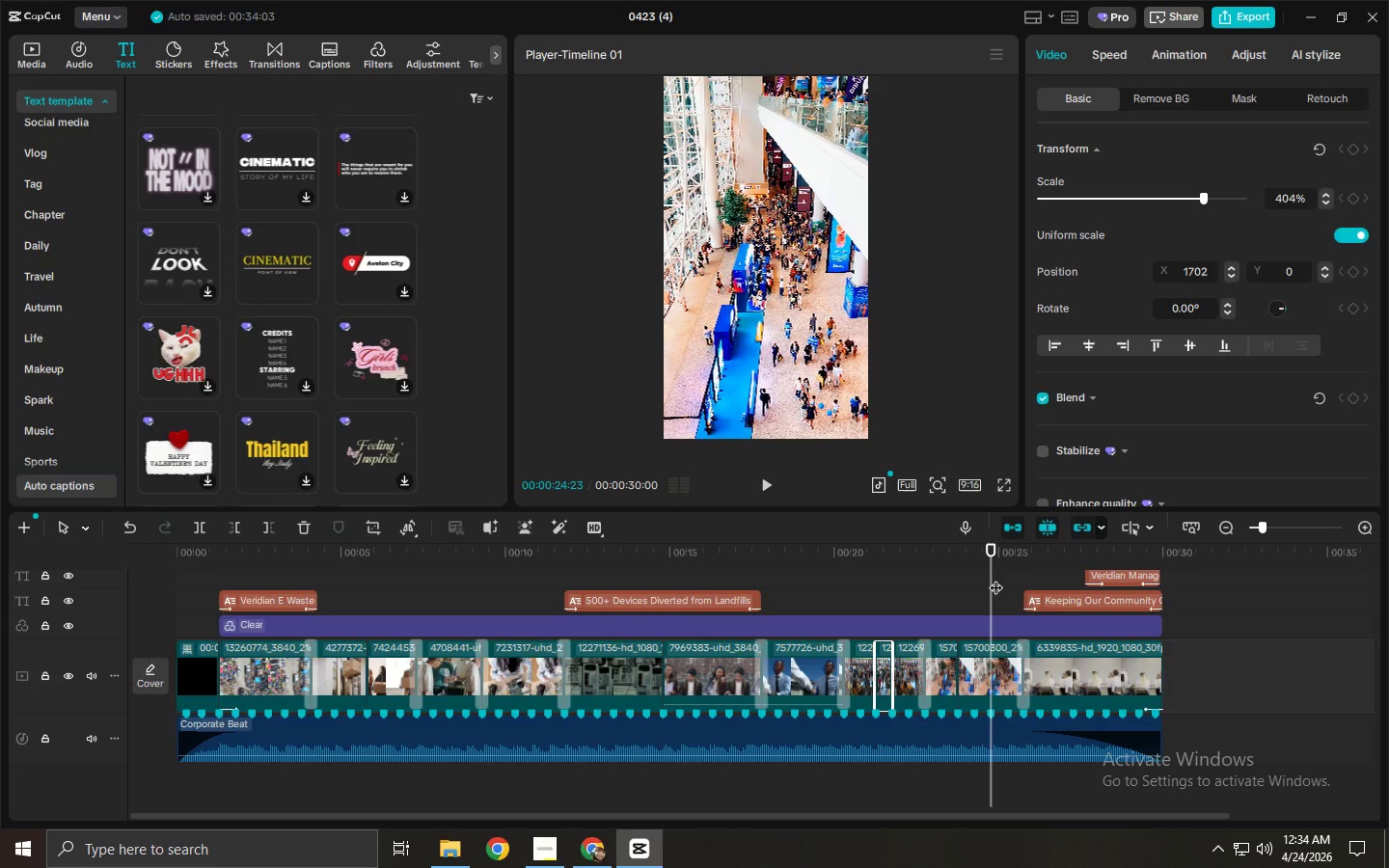 
key(Control+B)
 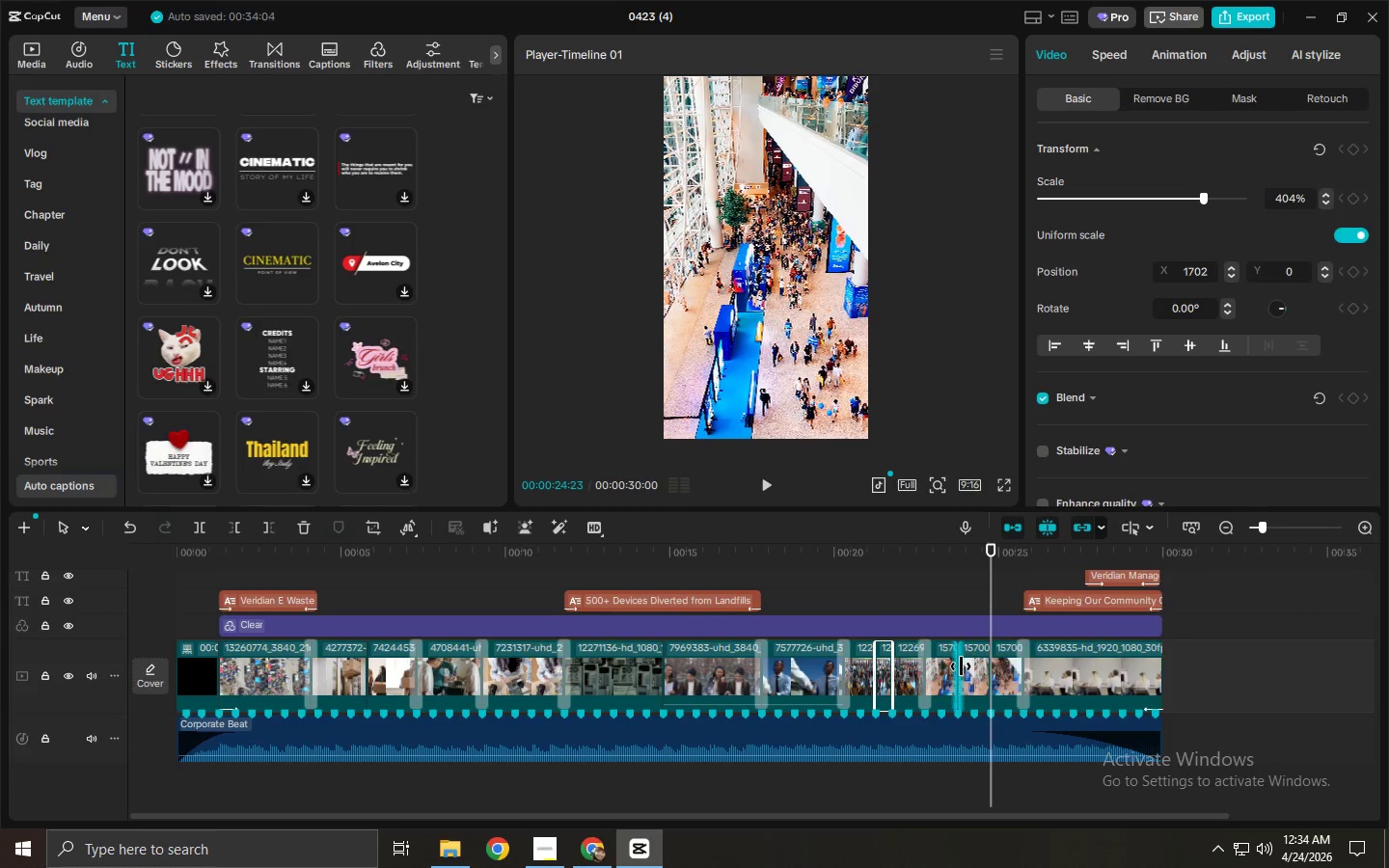 
left_click([961, 666])
 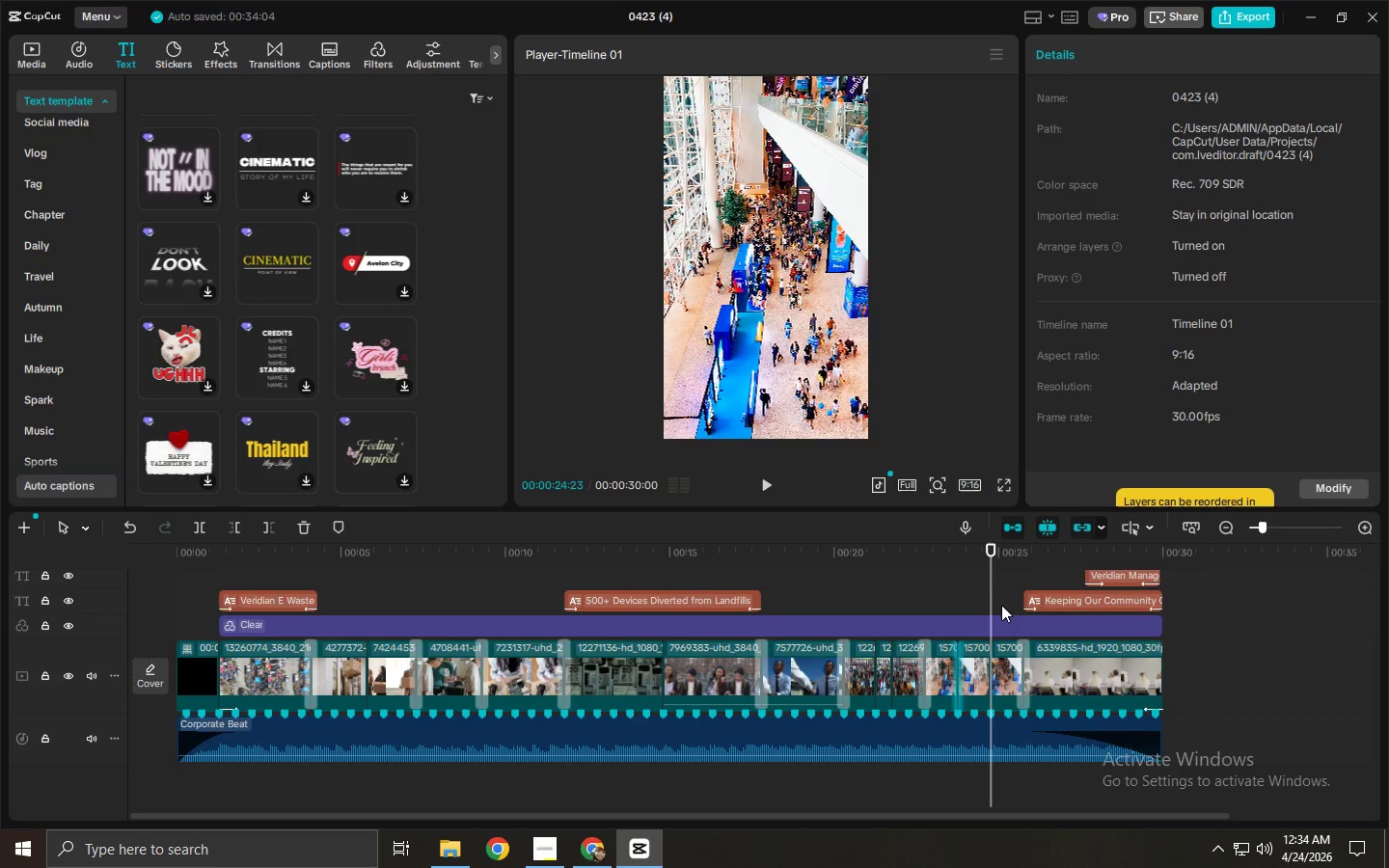 
left_click([970, 667])
 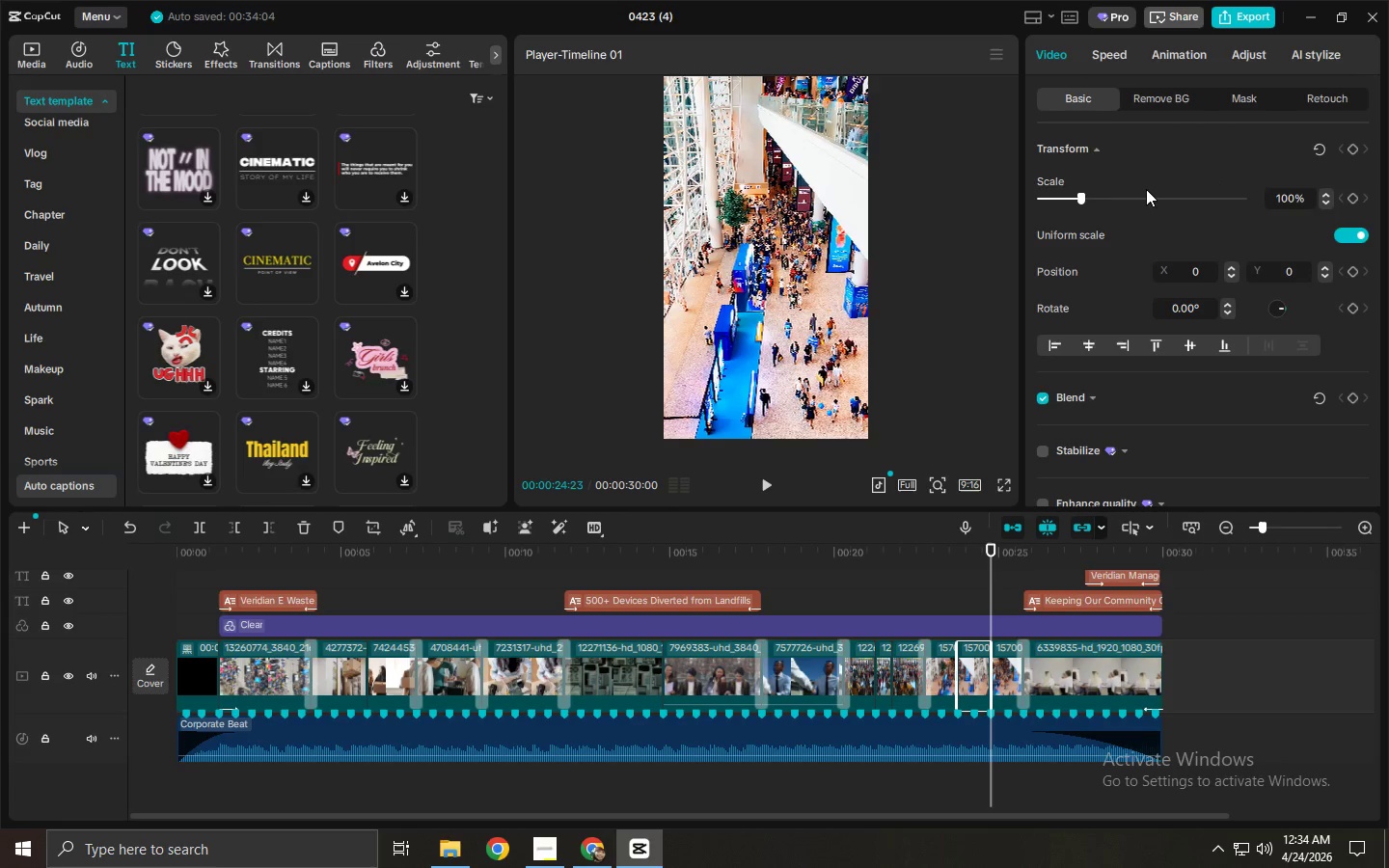 
left_click_drag(start_coordinate=[1087, 196], to_coordinate=[1096, 196])
 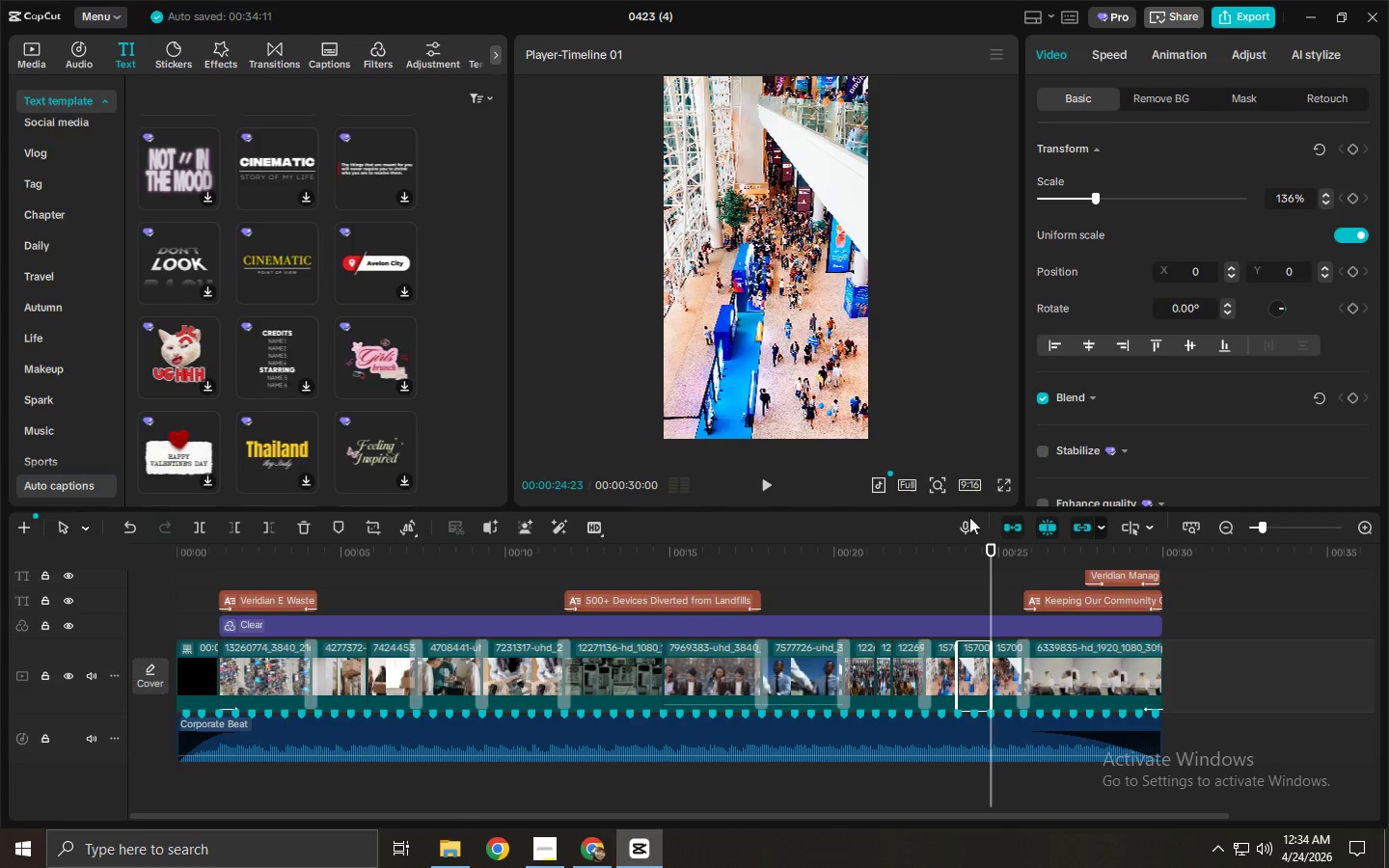 
left_click_drag(start_coordinate=[874, 551], to_coordinate=[864, 560])
 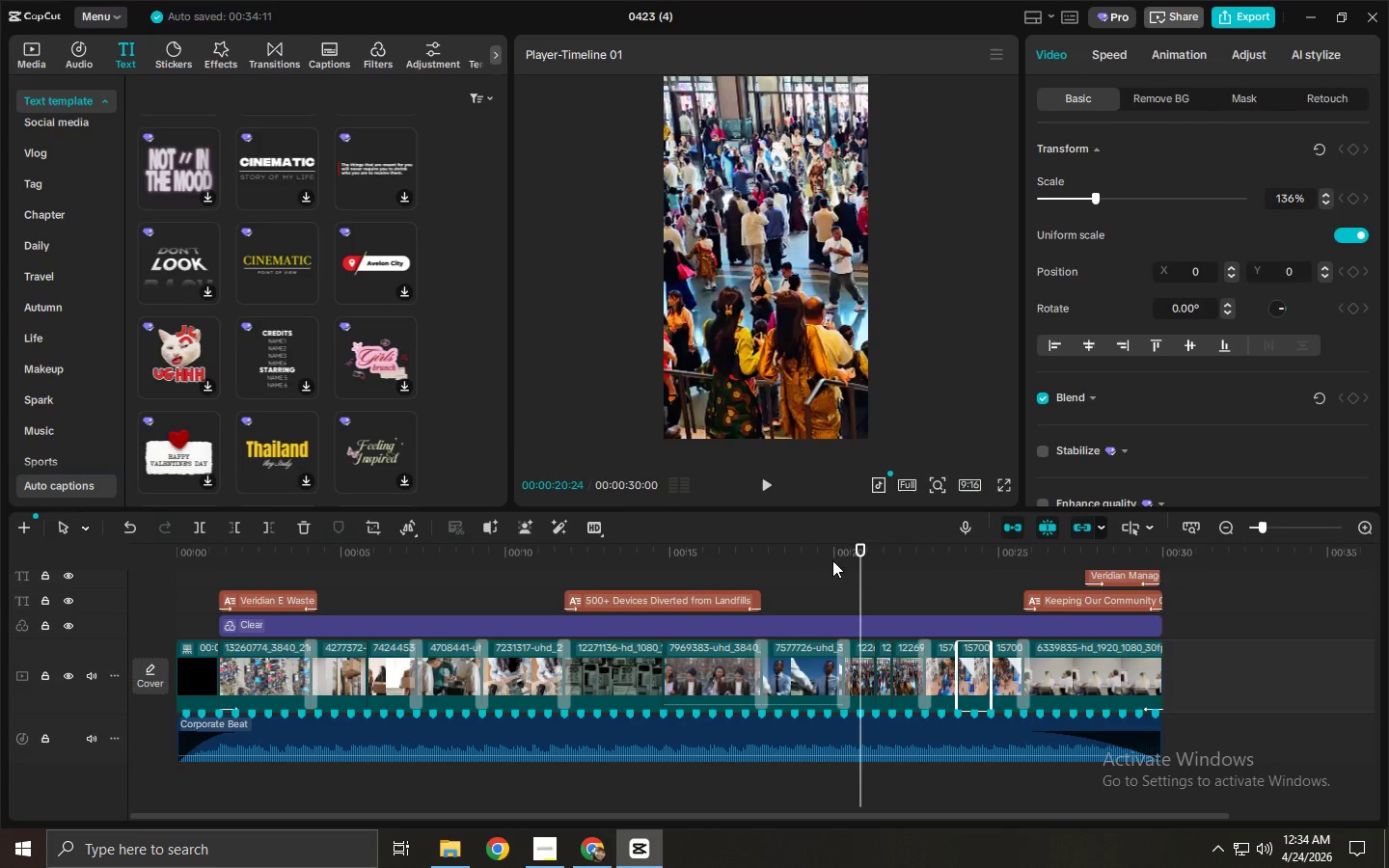 
double_click([807, 553])
 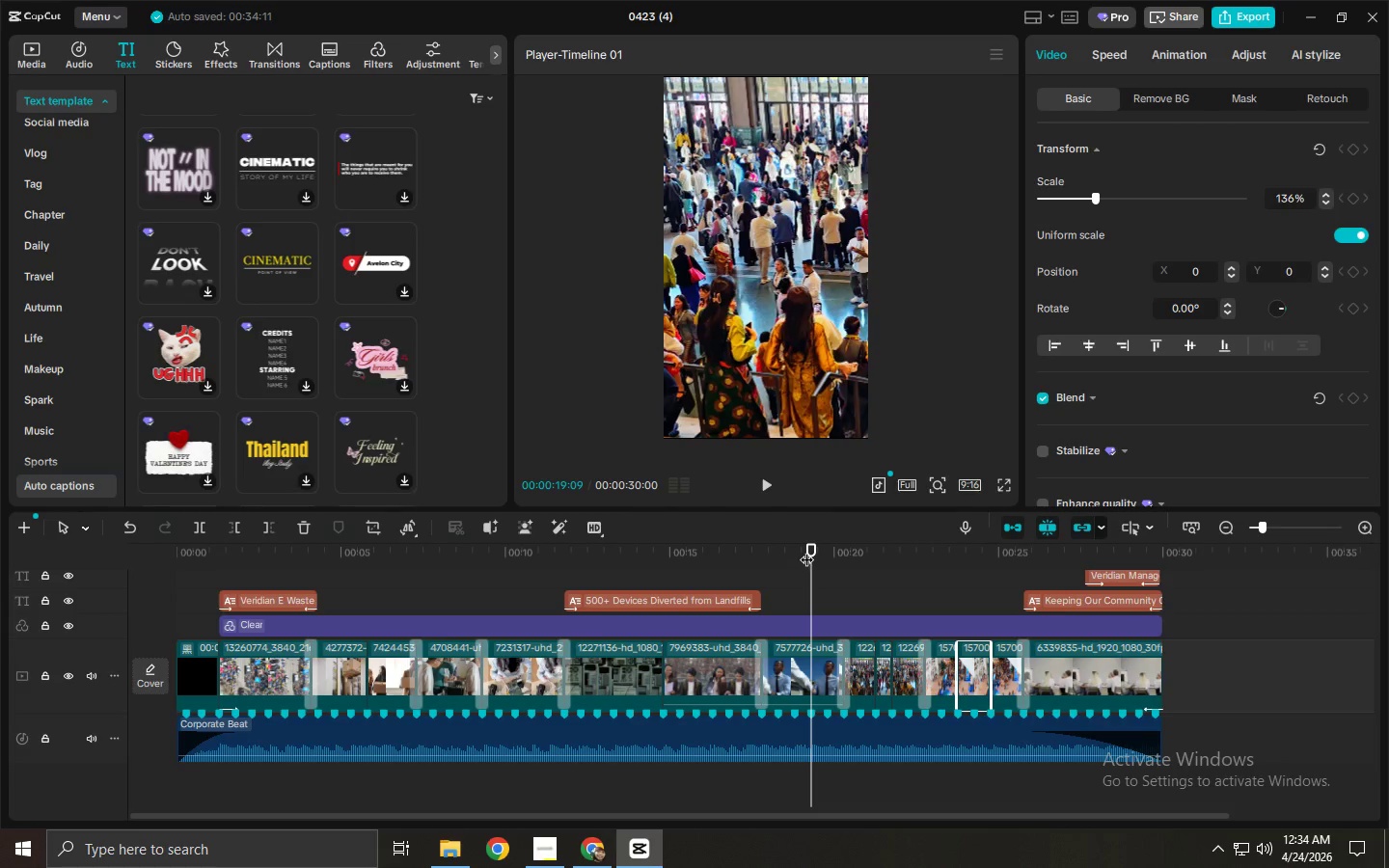 
key(Space)
 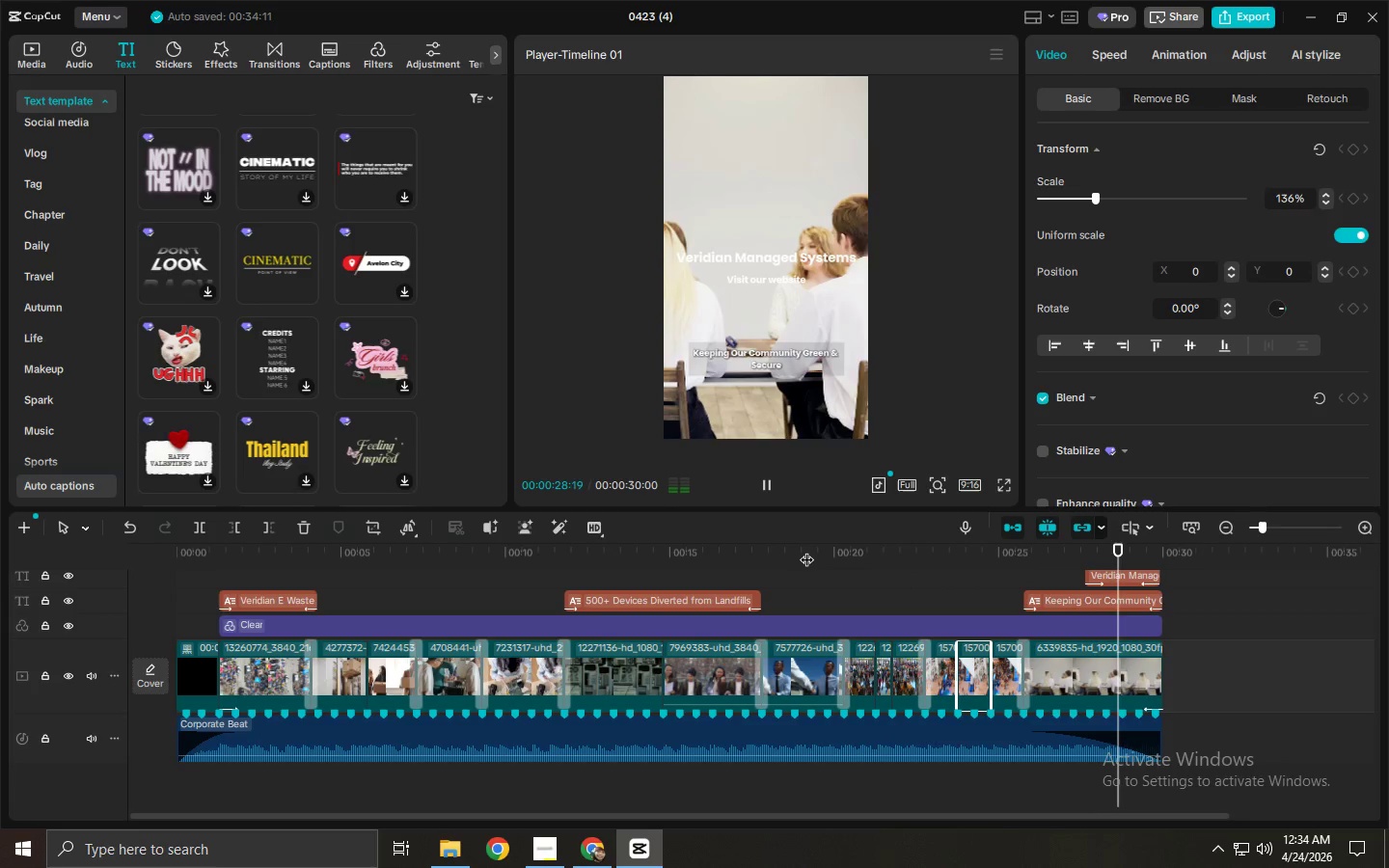 
wait(14.64)
 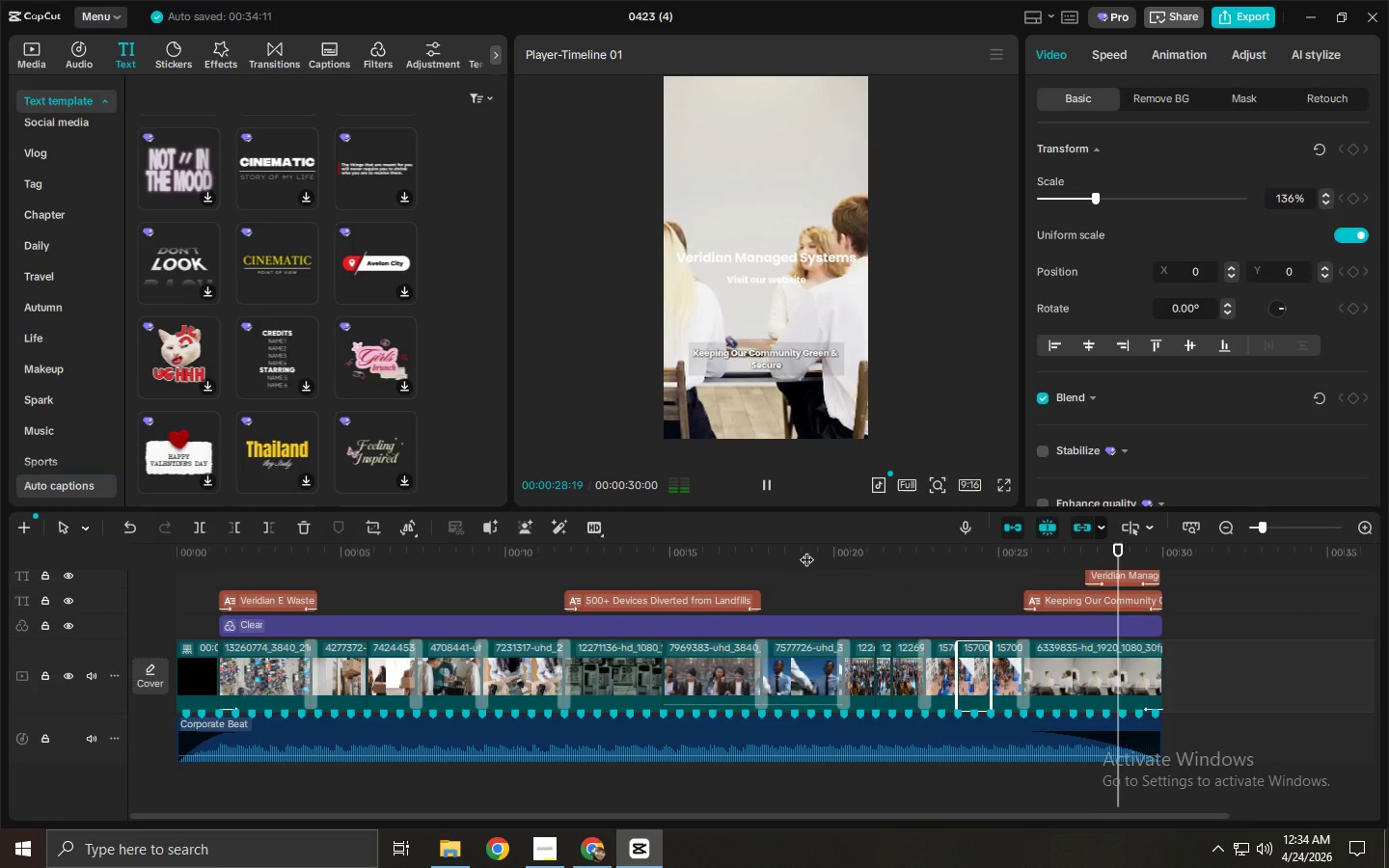 
left_click_drag(start_coordinate=[344, 560], to_coordinate=[68, 564])
 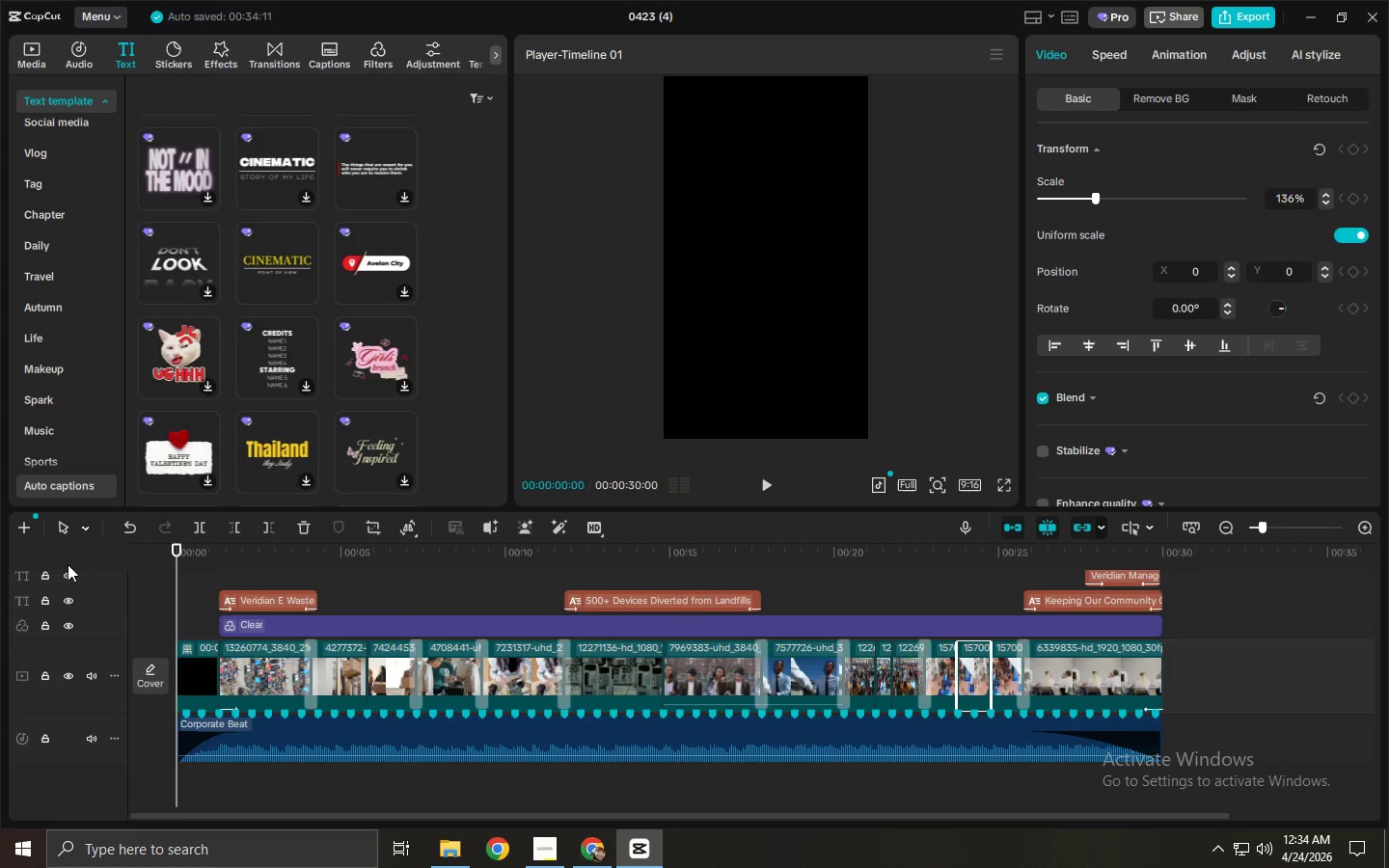 
key(Space)
 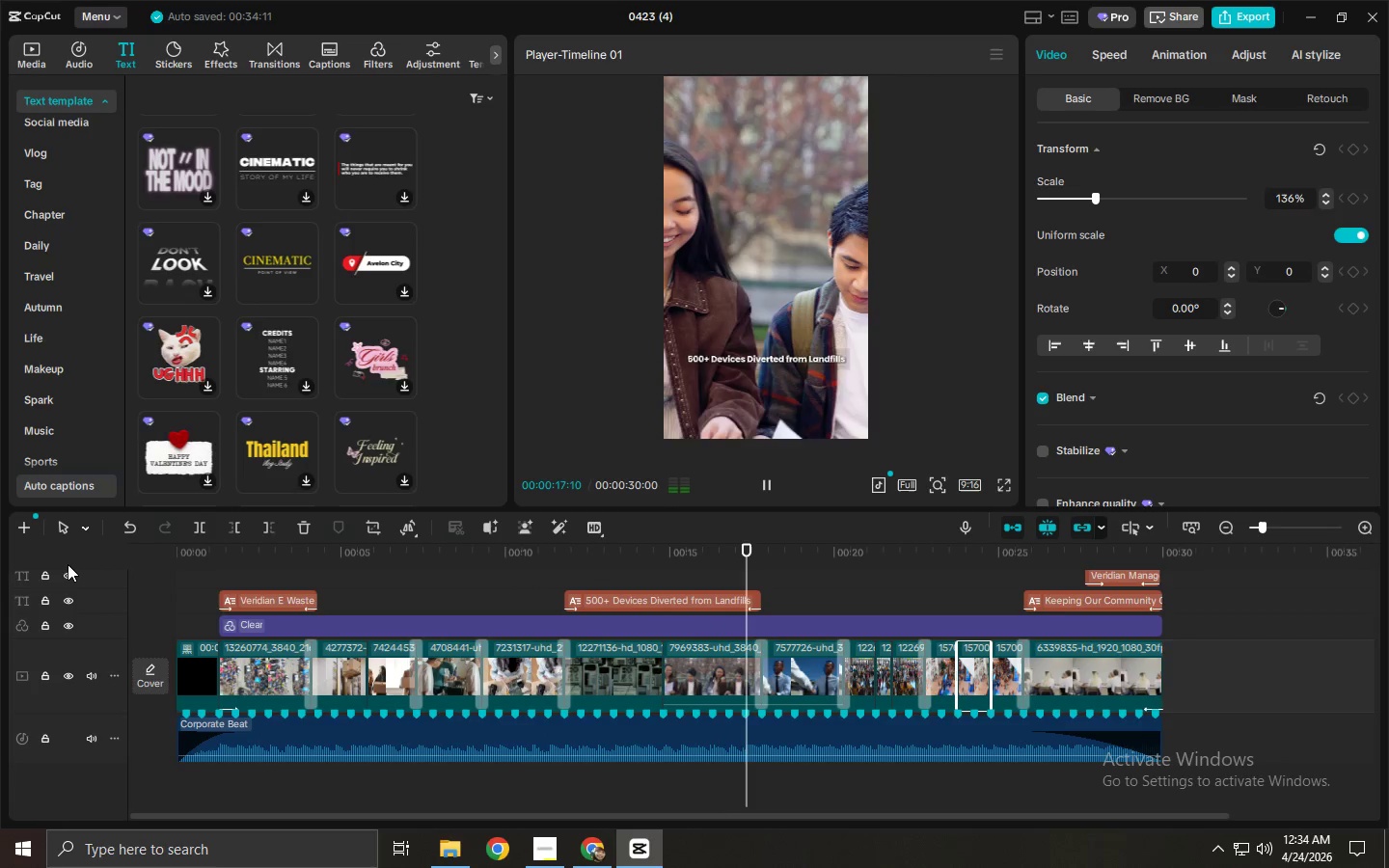 
wait(22.45)
 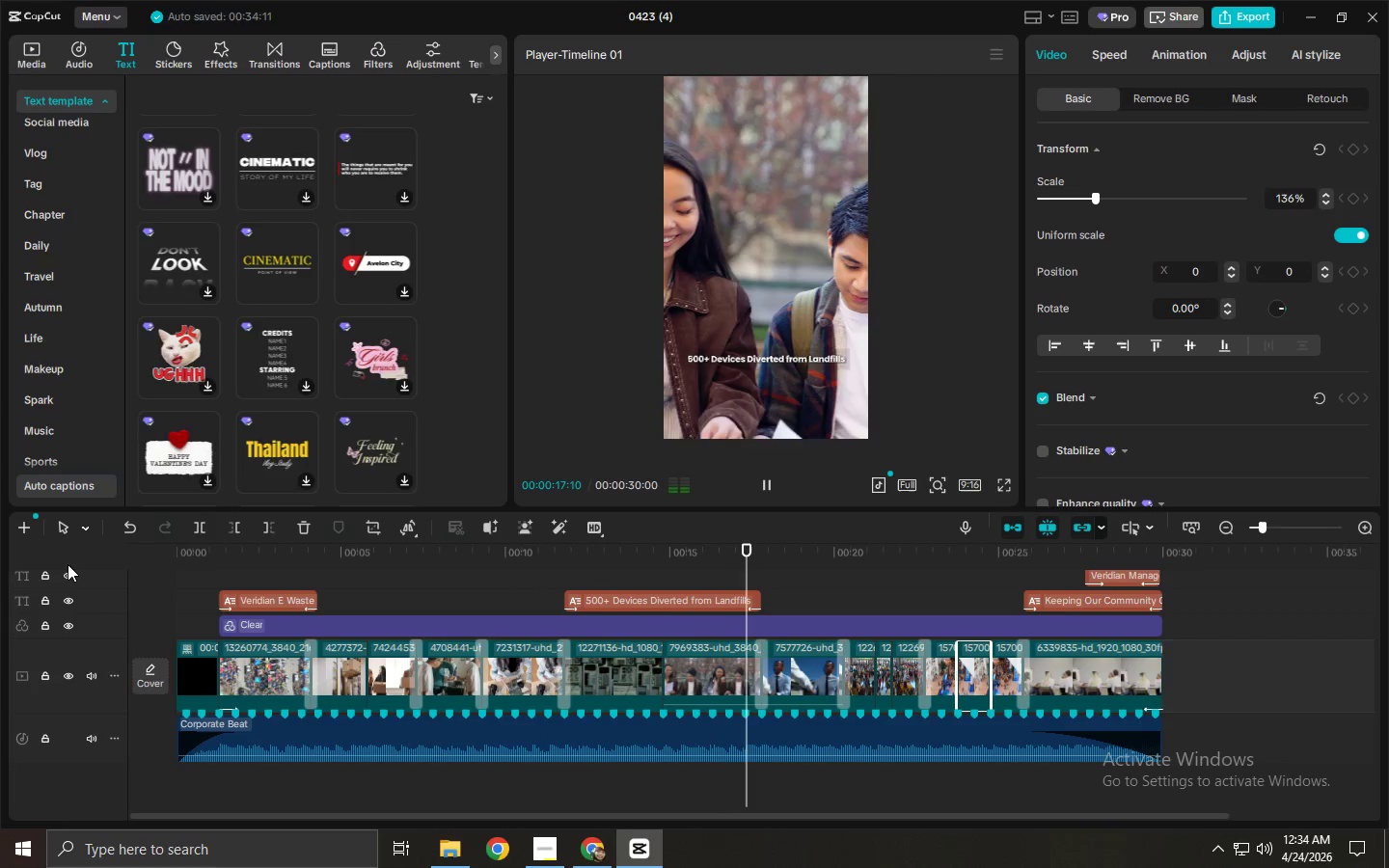 
left_click([998, 480])
 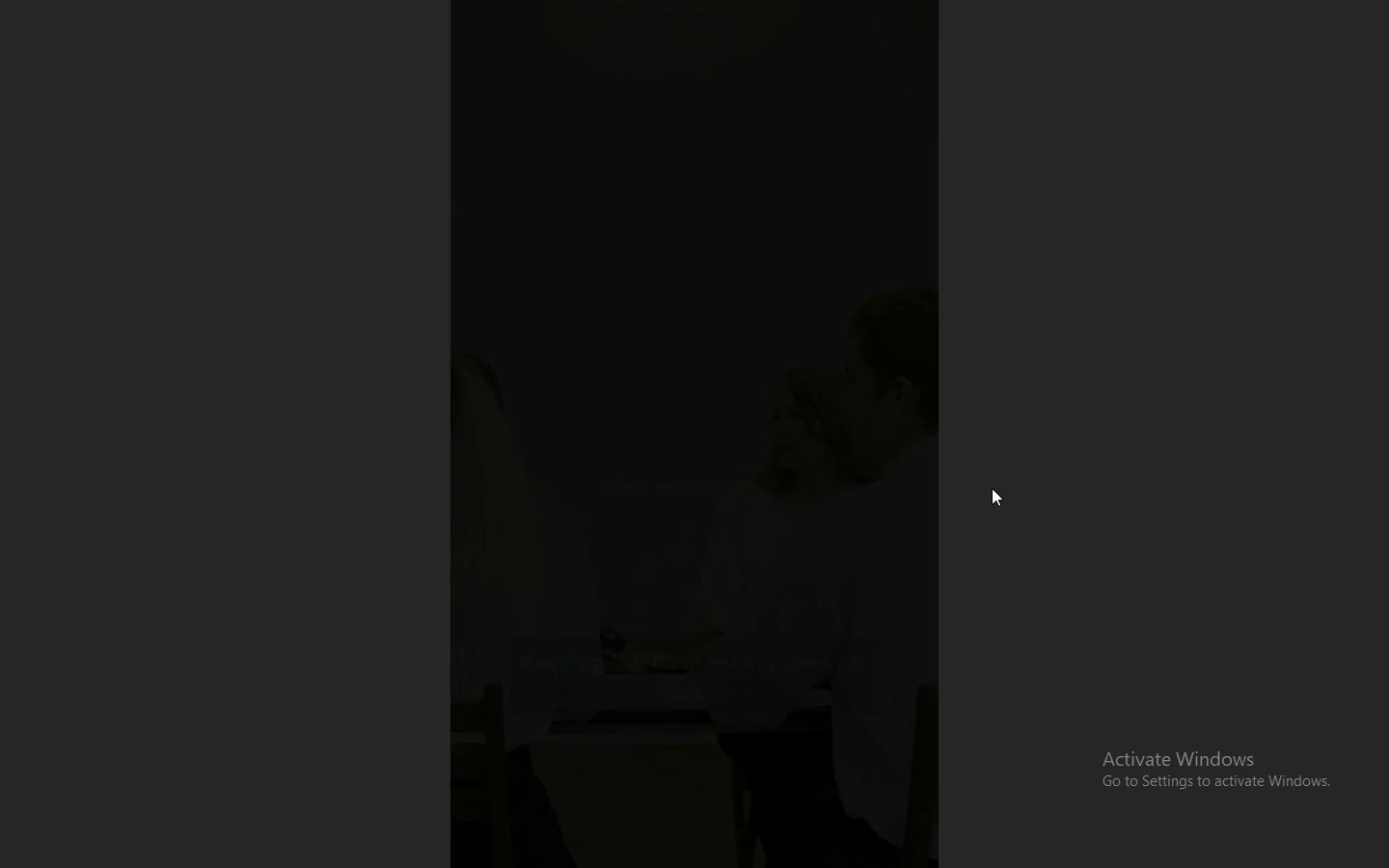 
wait(16.62)
 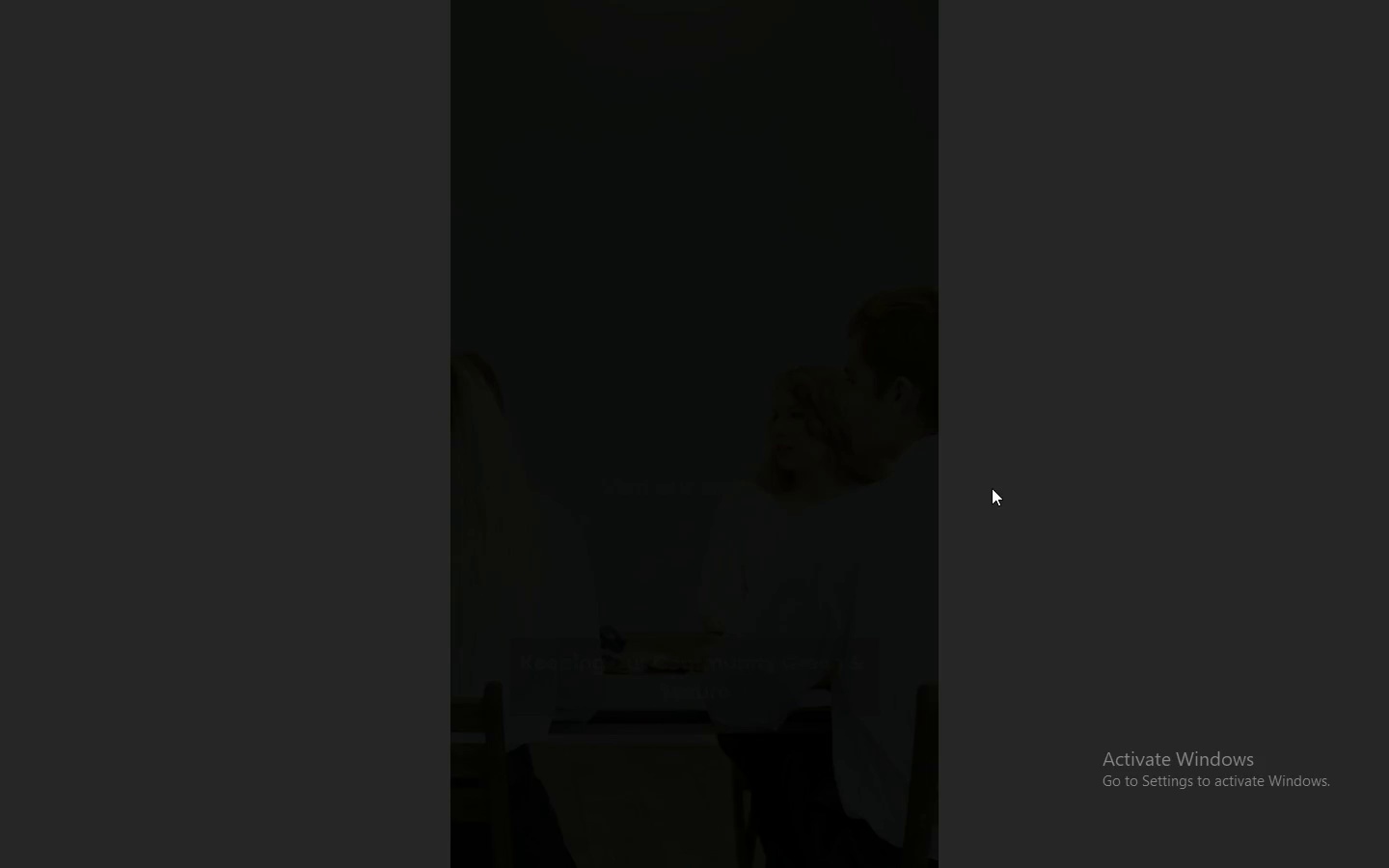 
key(Space)
 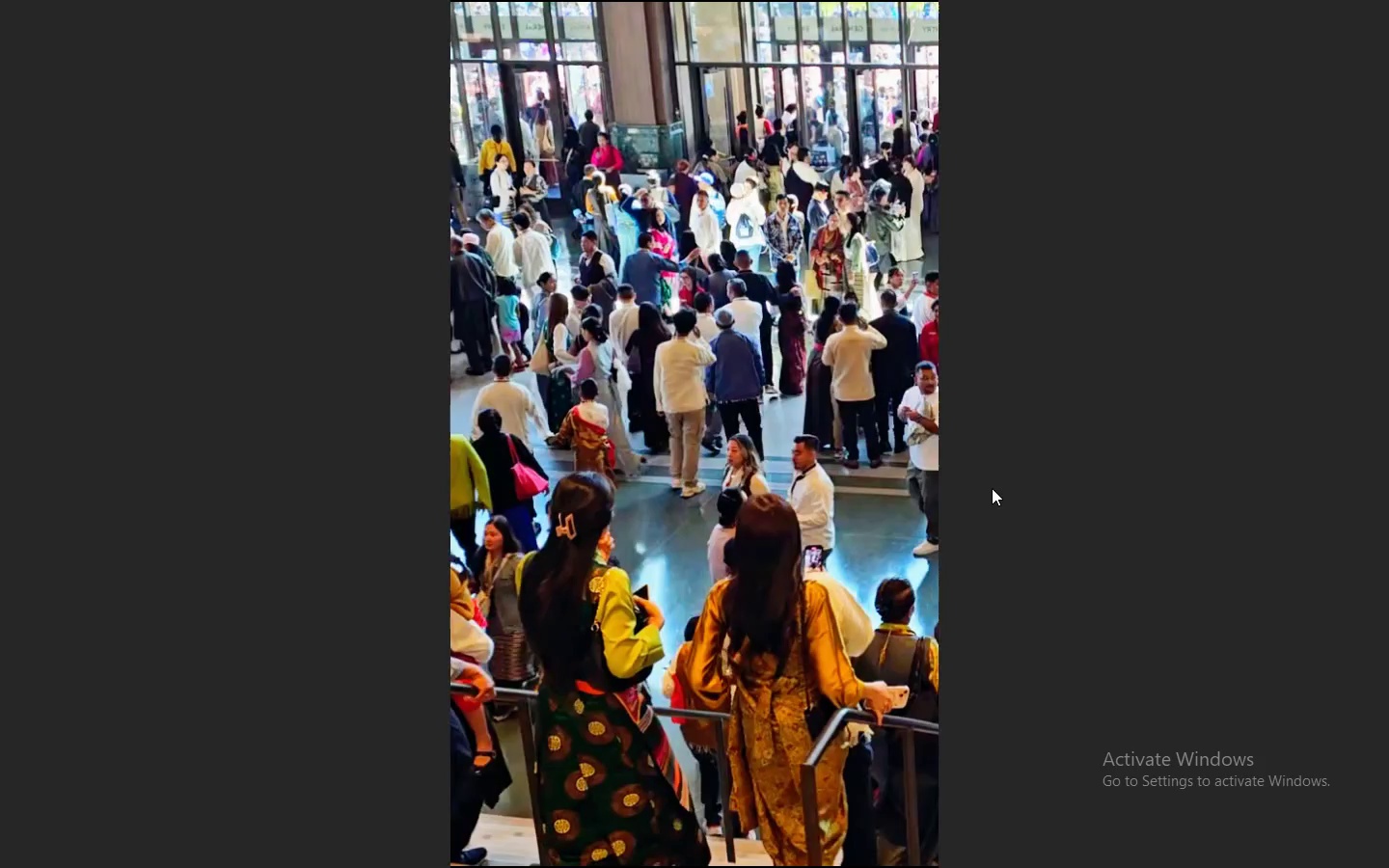 
wait(25.8)
 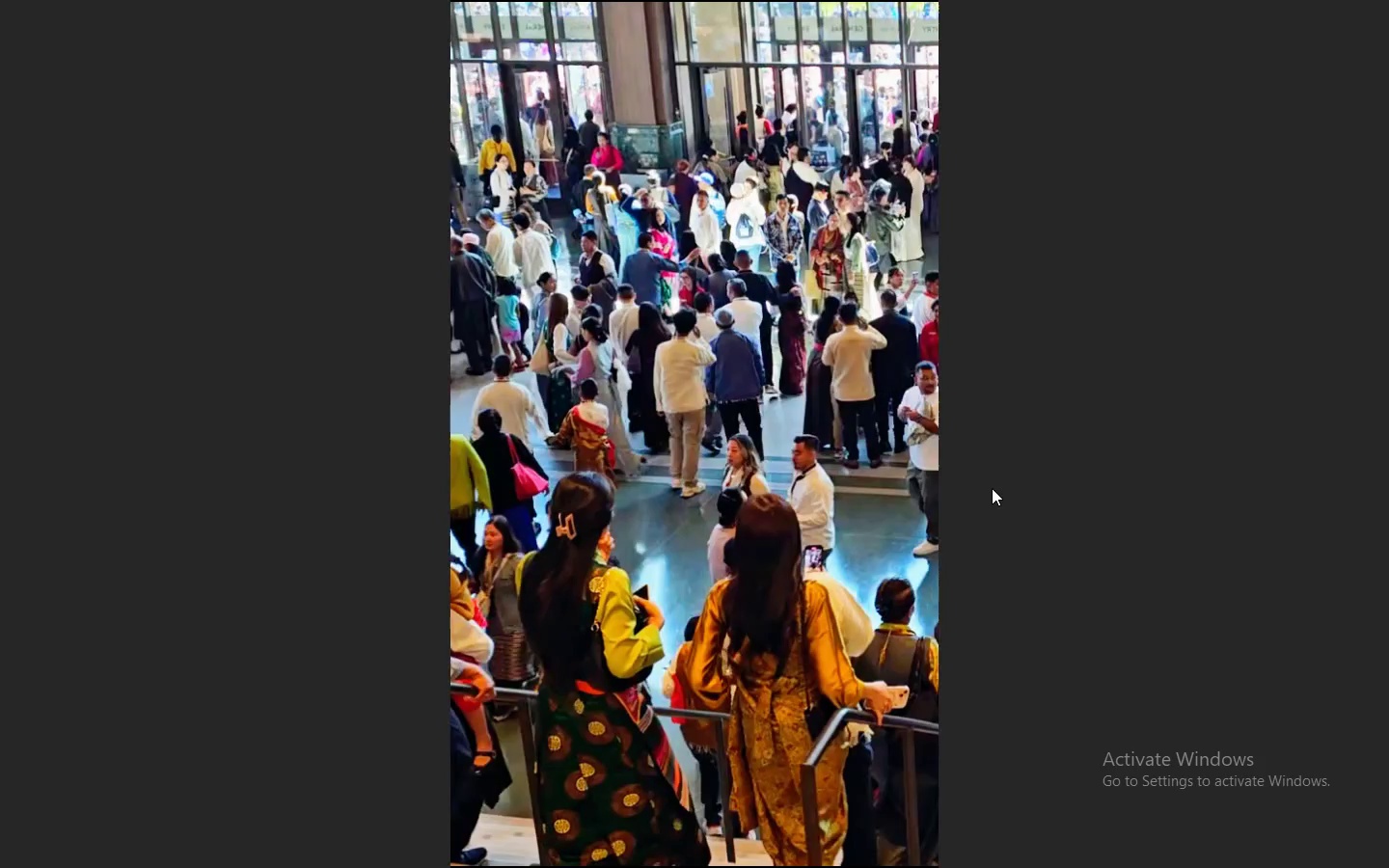 
key(Escape)
 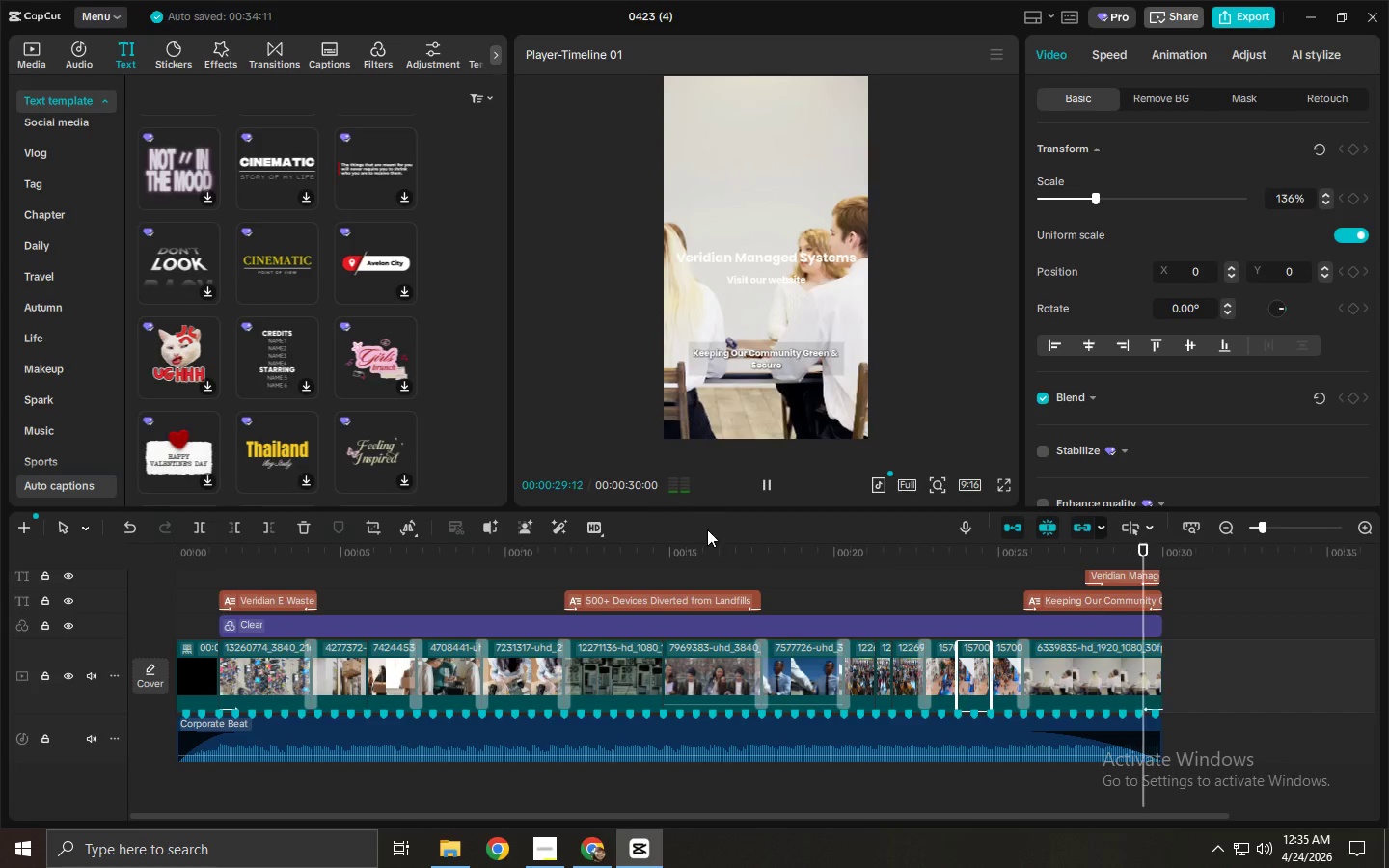 
wait(5.36)
 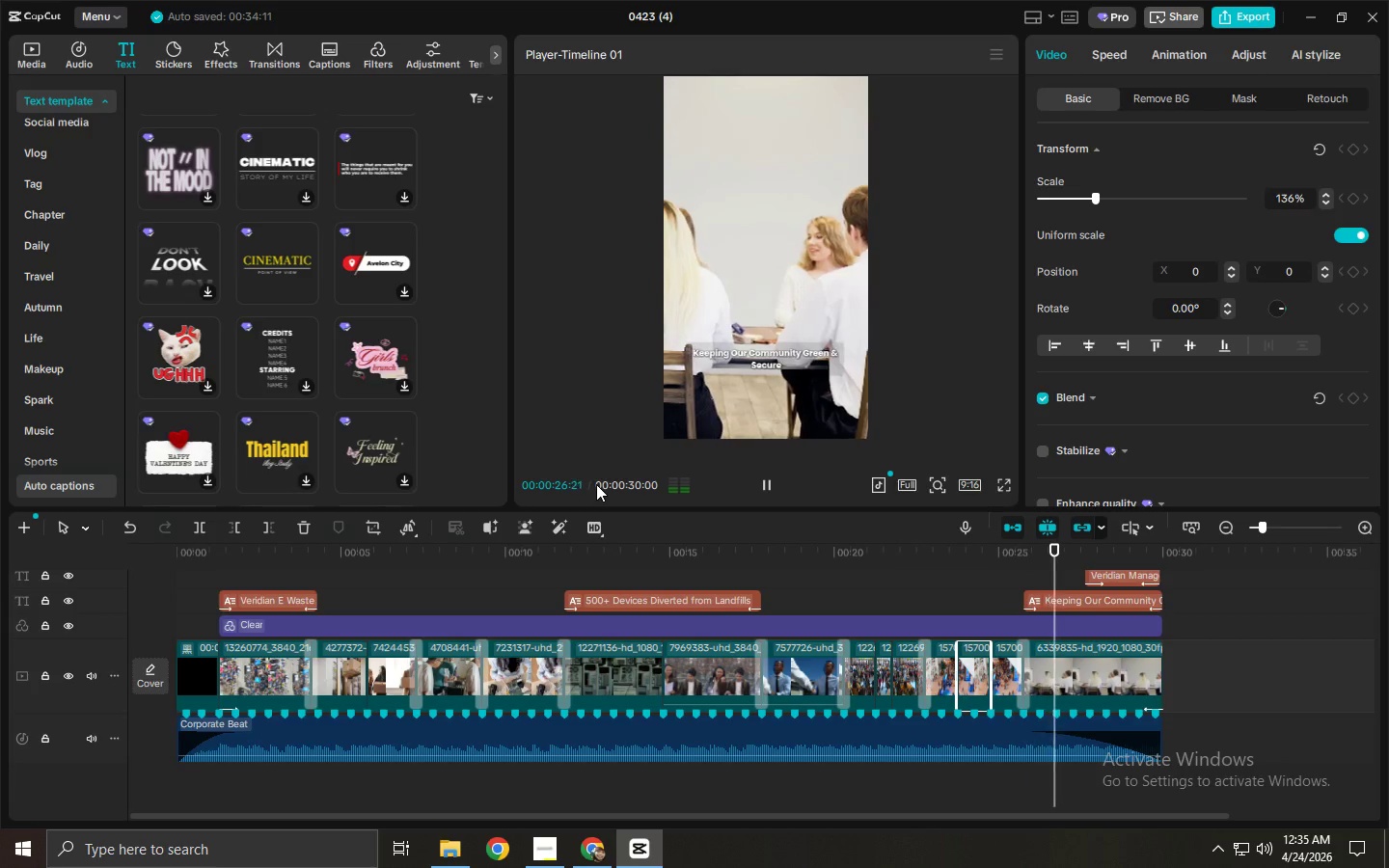 
left_click([1054, 550])
 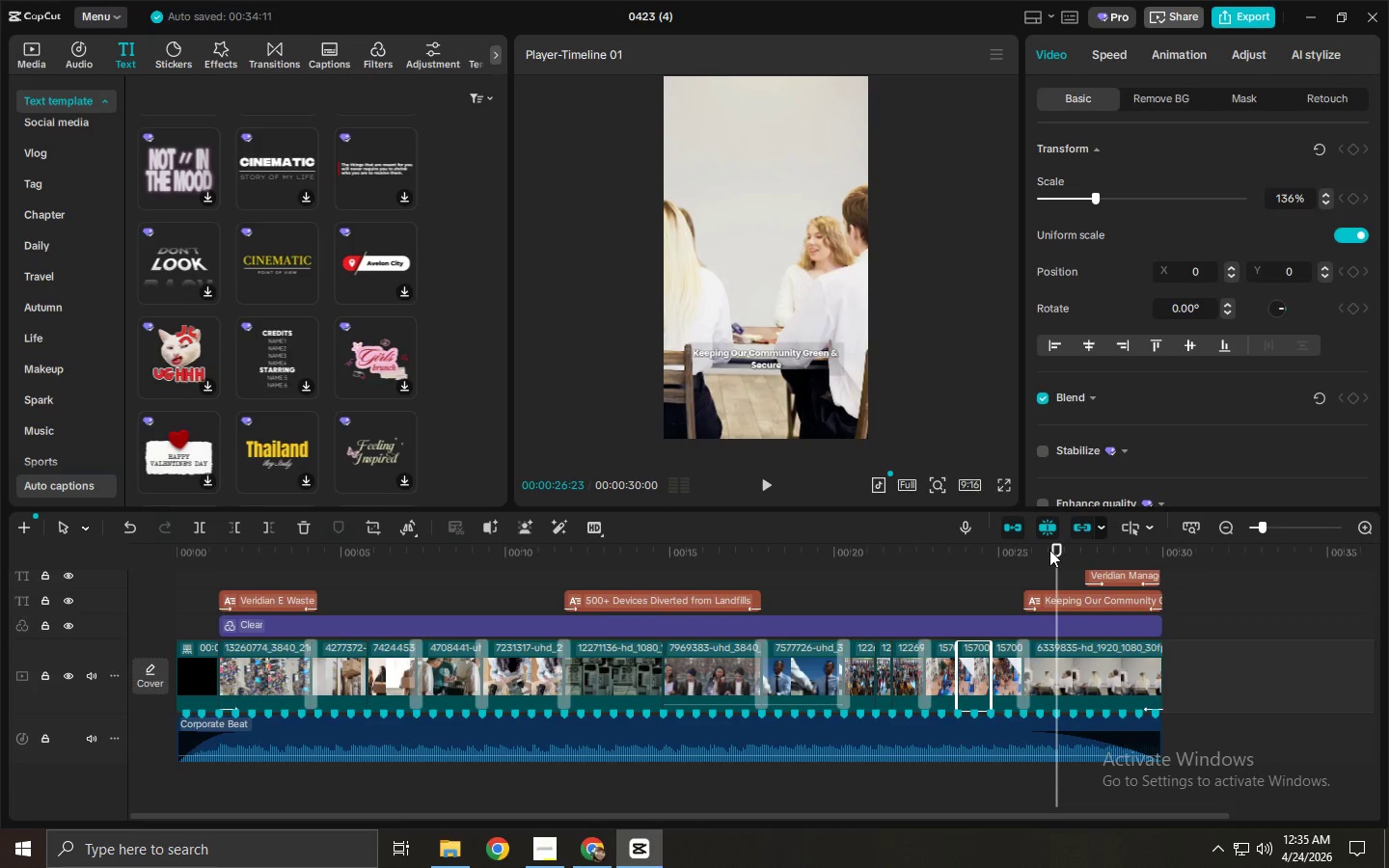 
key(Space)
 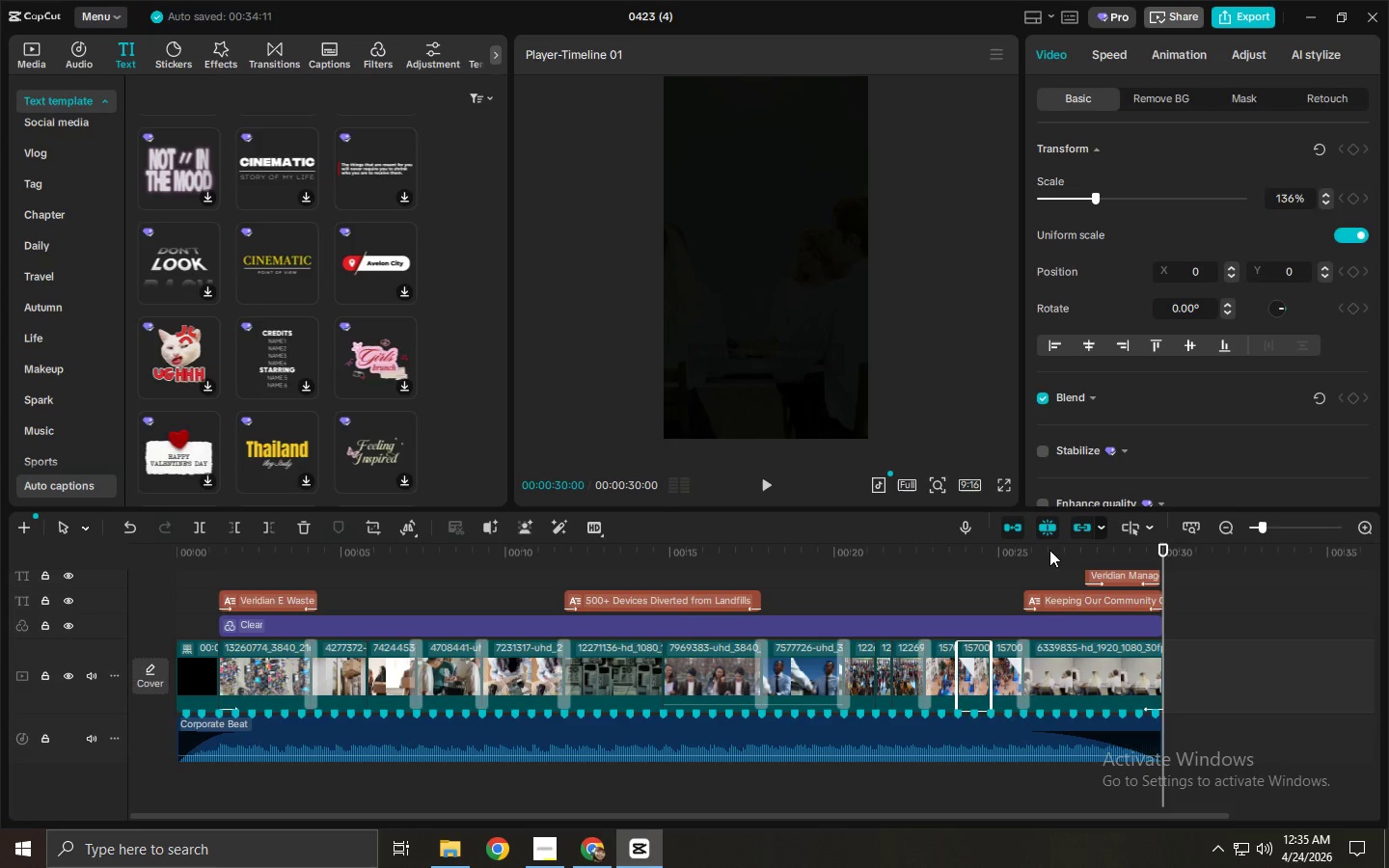 
wait(14.91)
 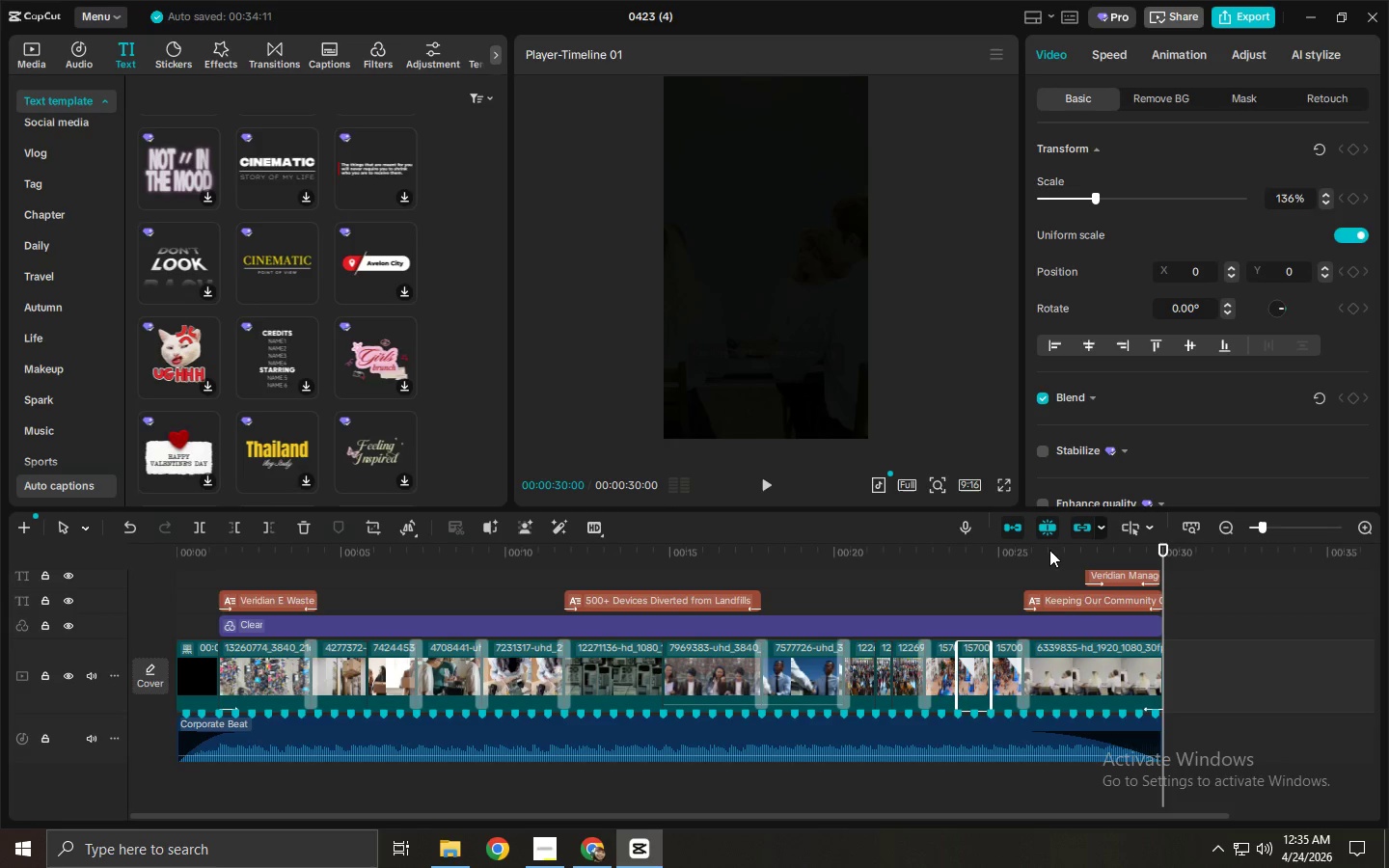 
key(Space)
 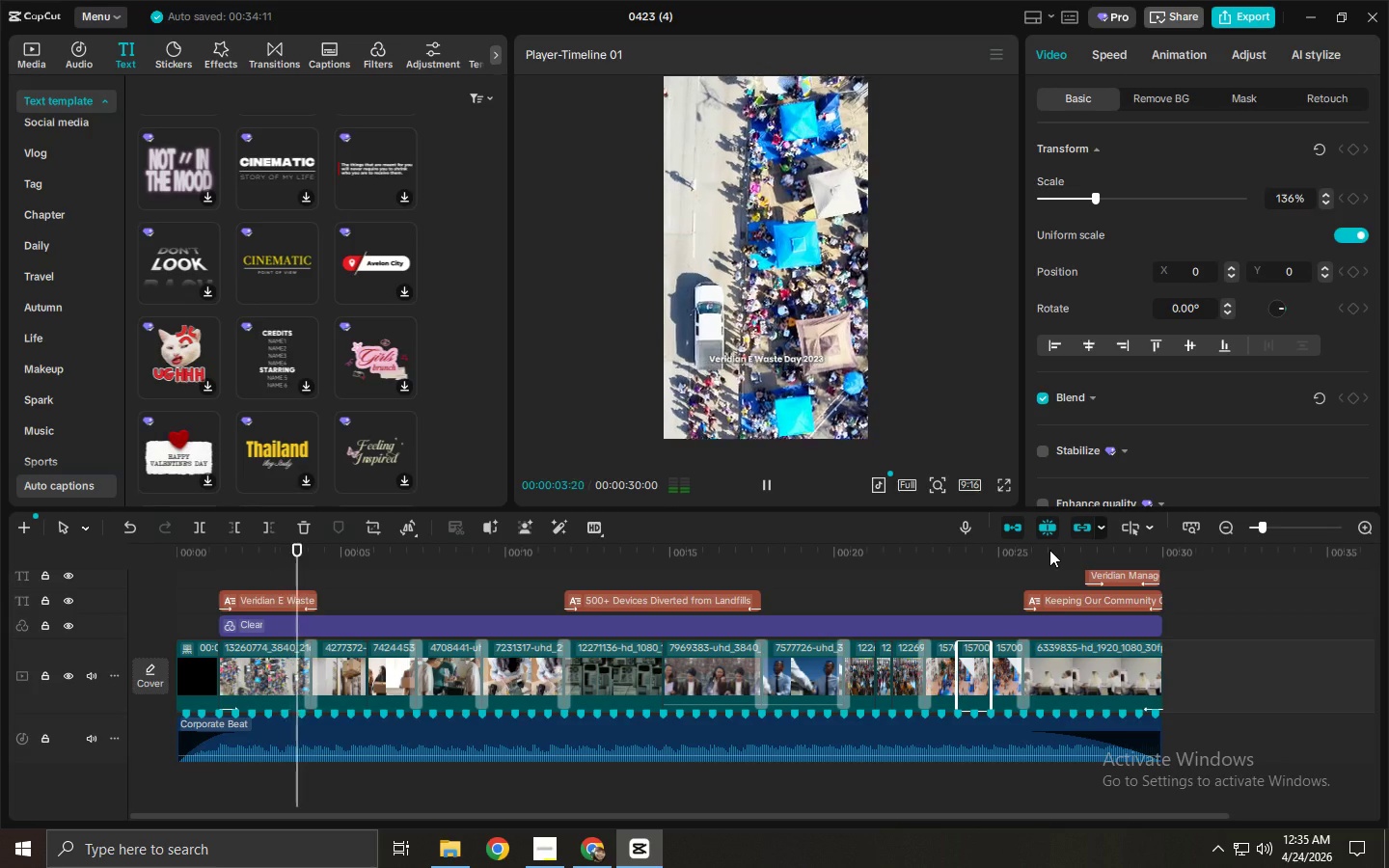 
wait(5.02)
 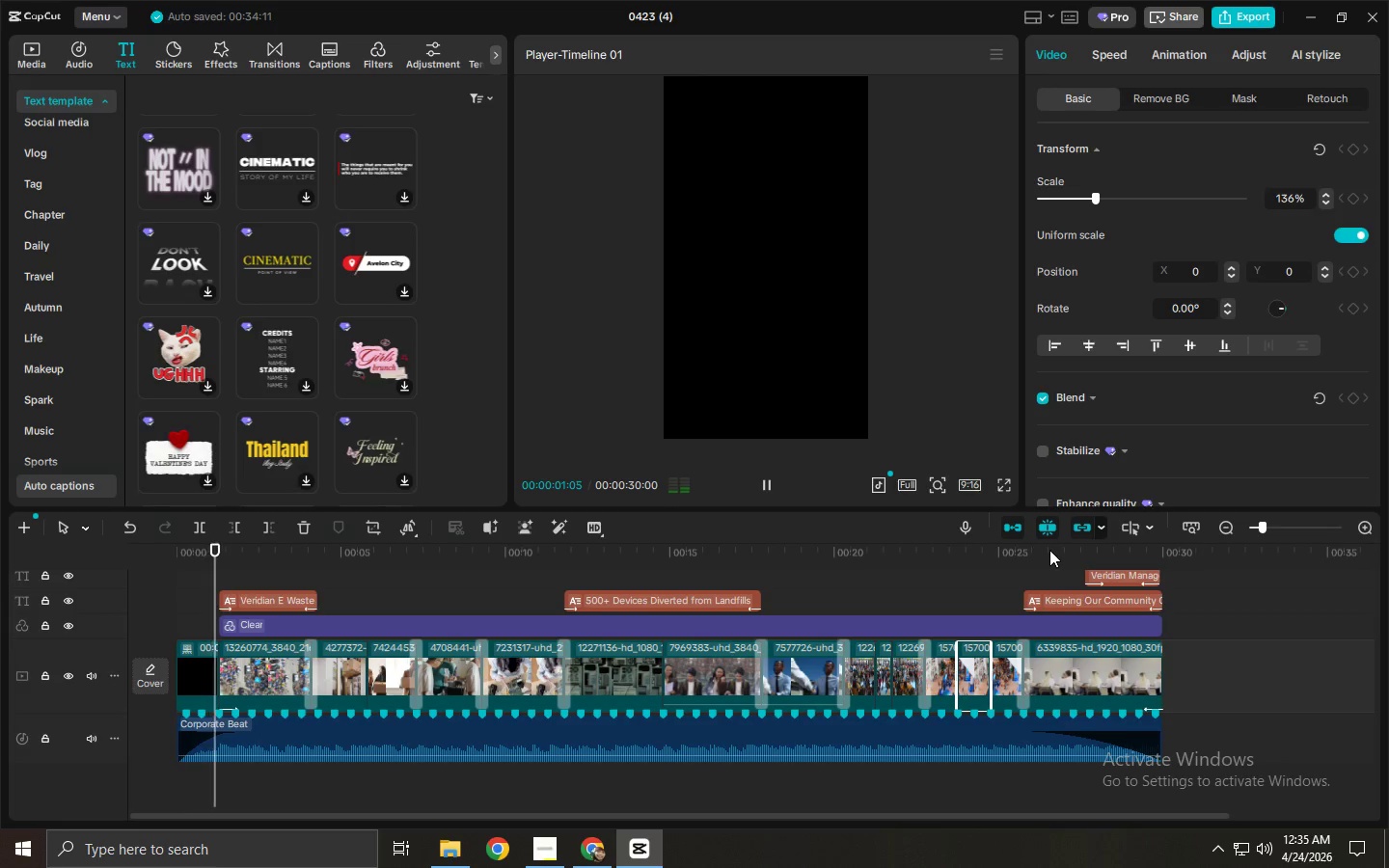 
key(Space)
 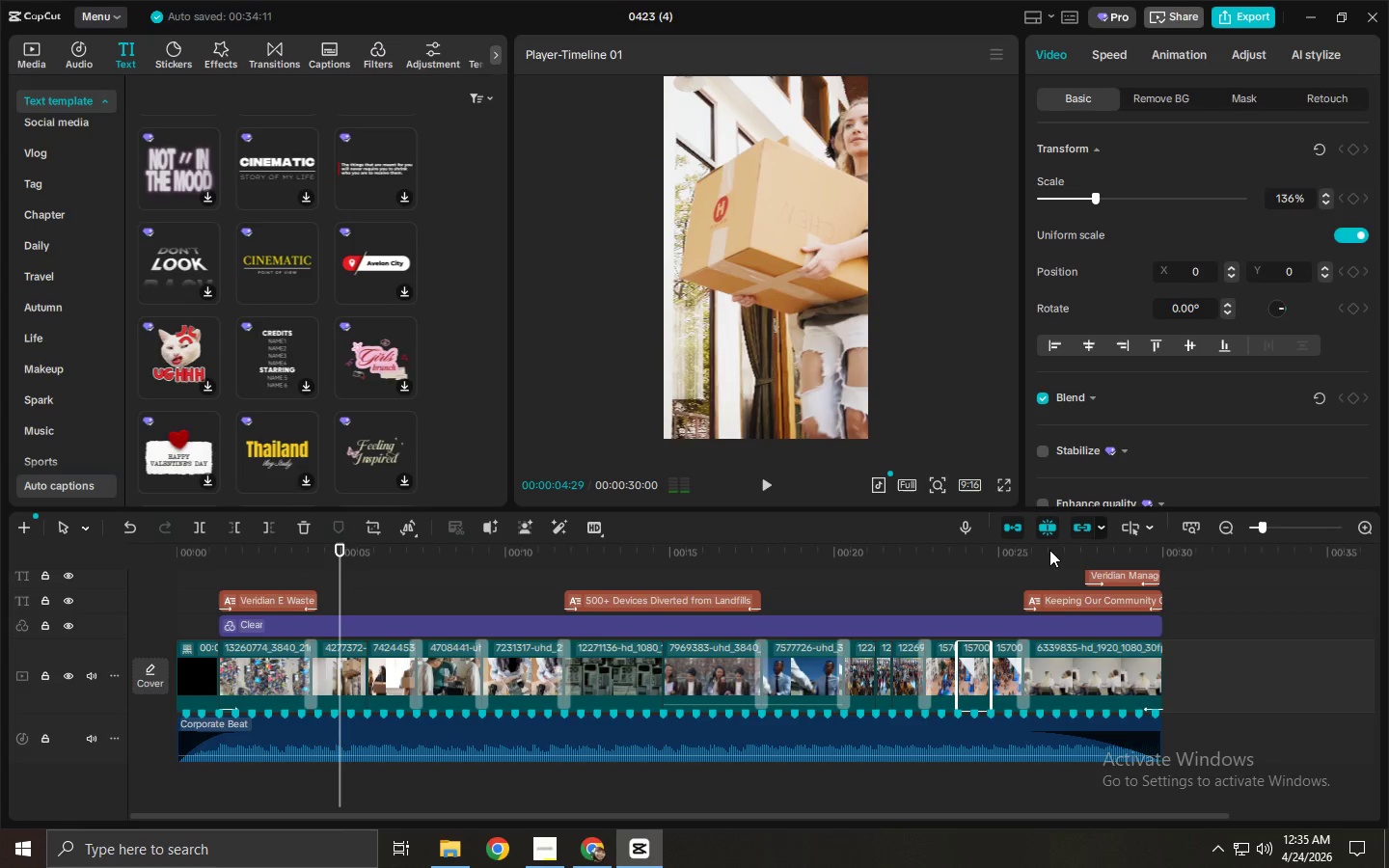 
key(Alt+AltLeft)
 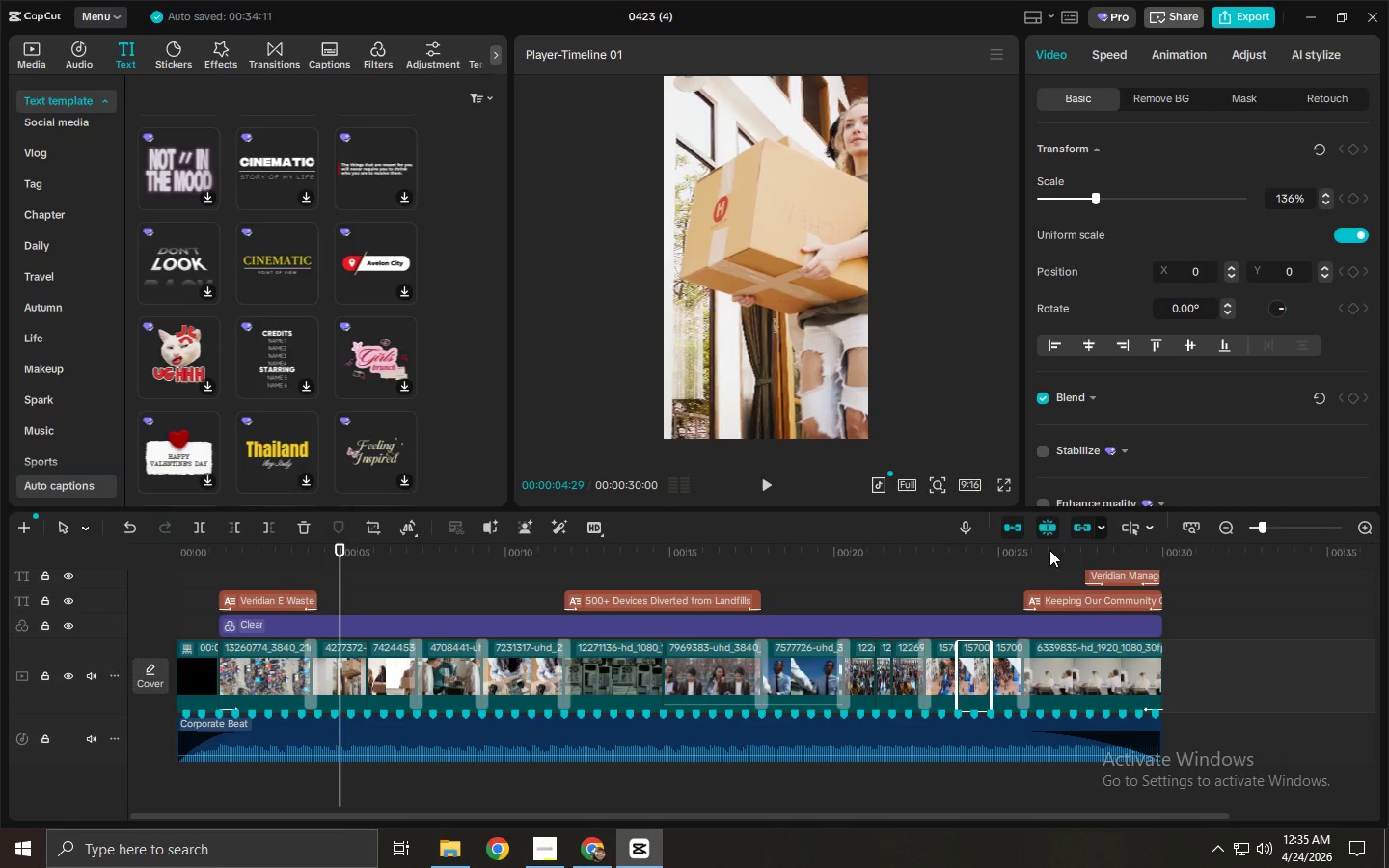 
key(Tab)
 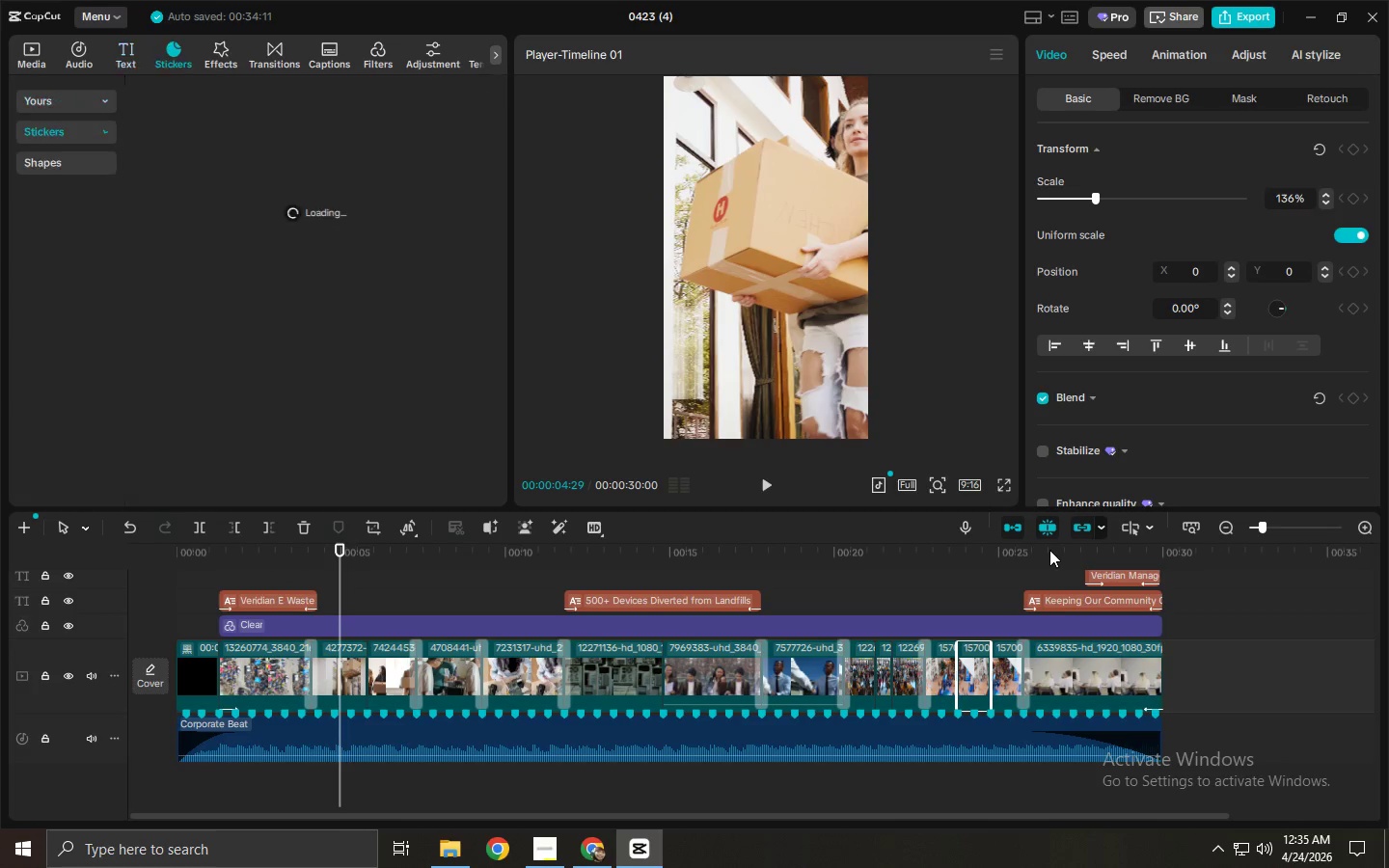 
key(Alt+AltLeft)
 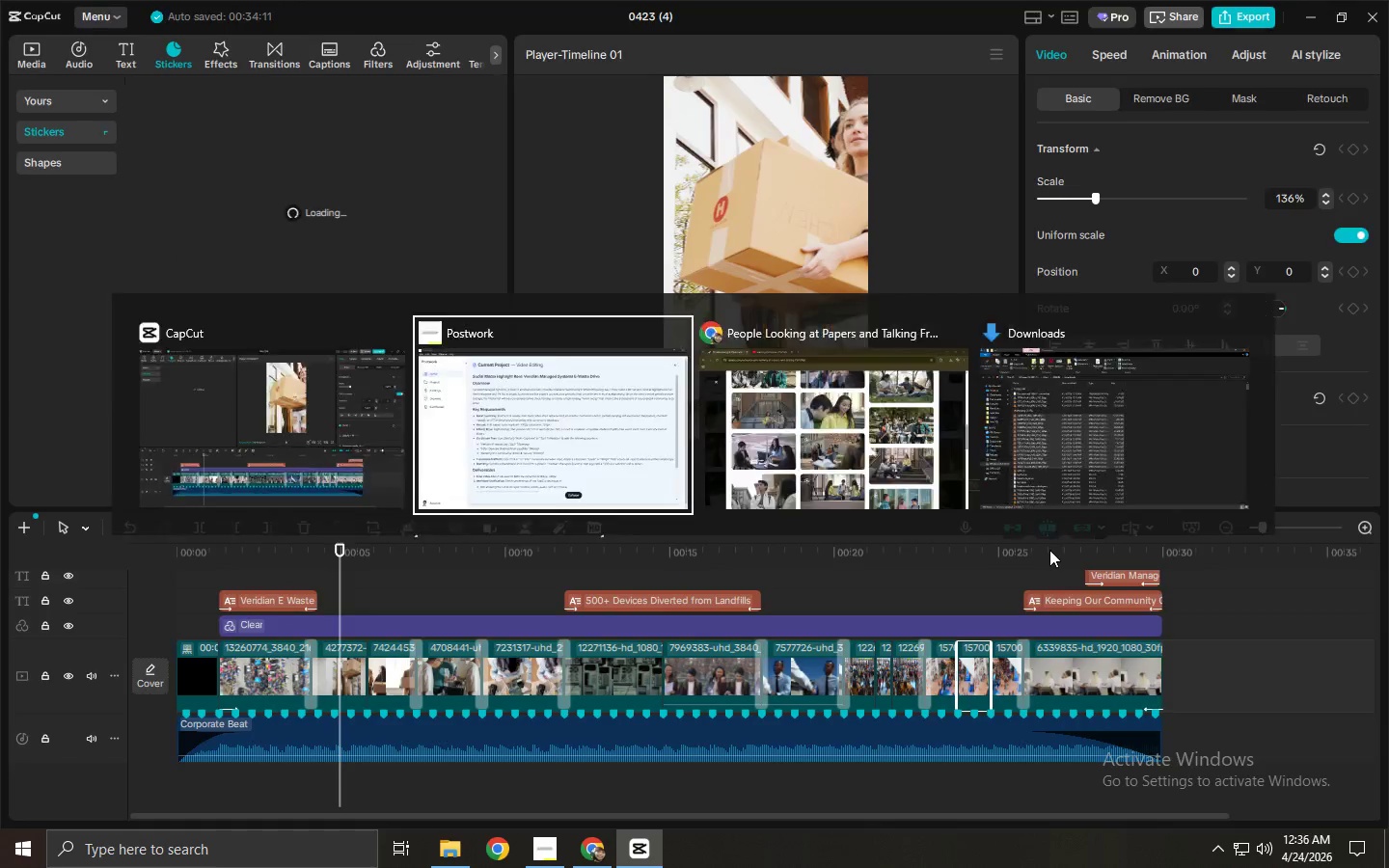 
key(Alt+Tab)